 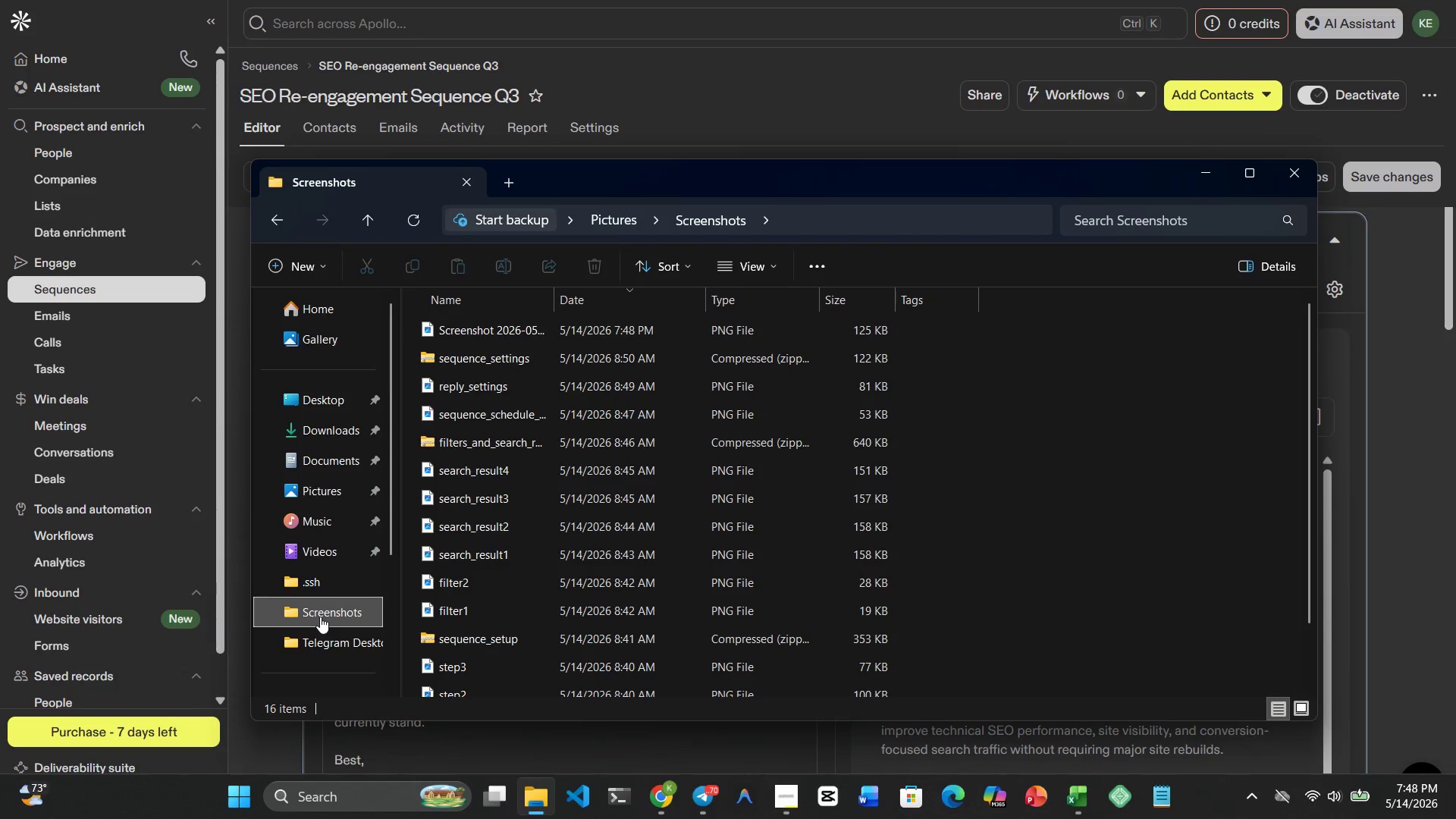 
left_click([544, 365])
 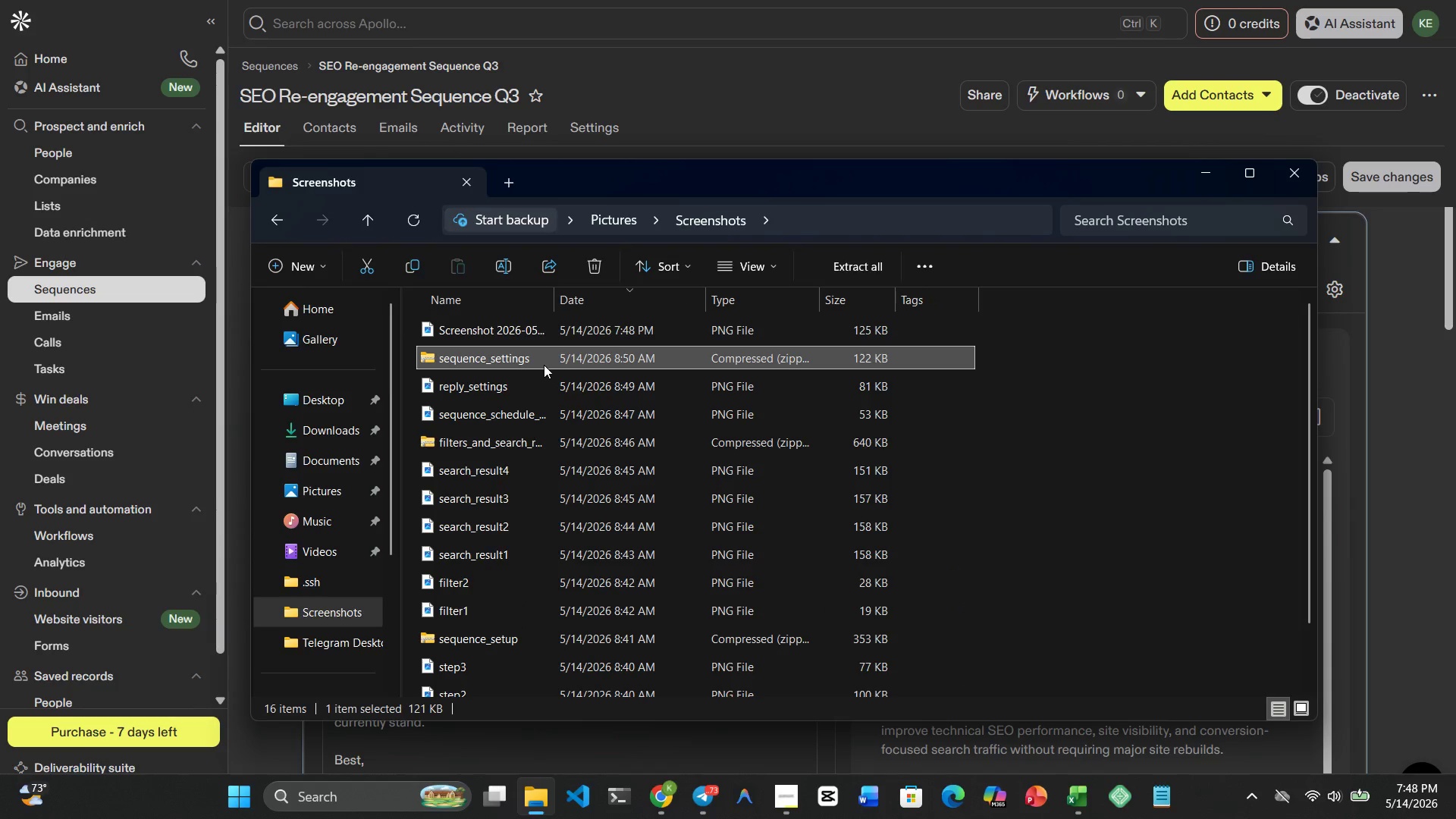 
hold_key(key=ShiftRight, duration=1.75)
 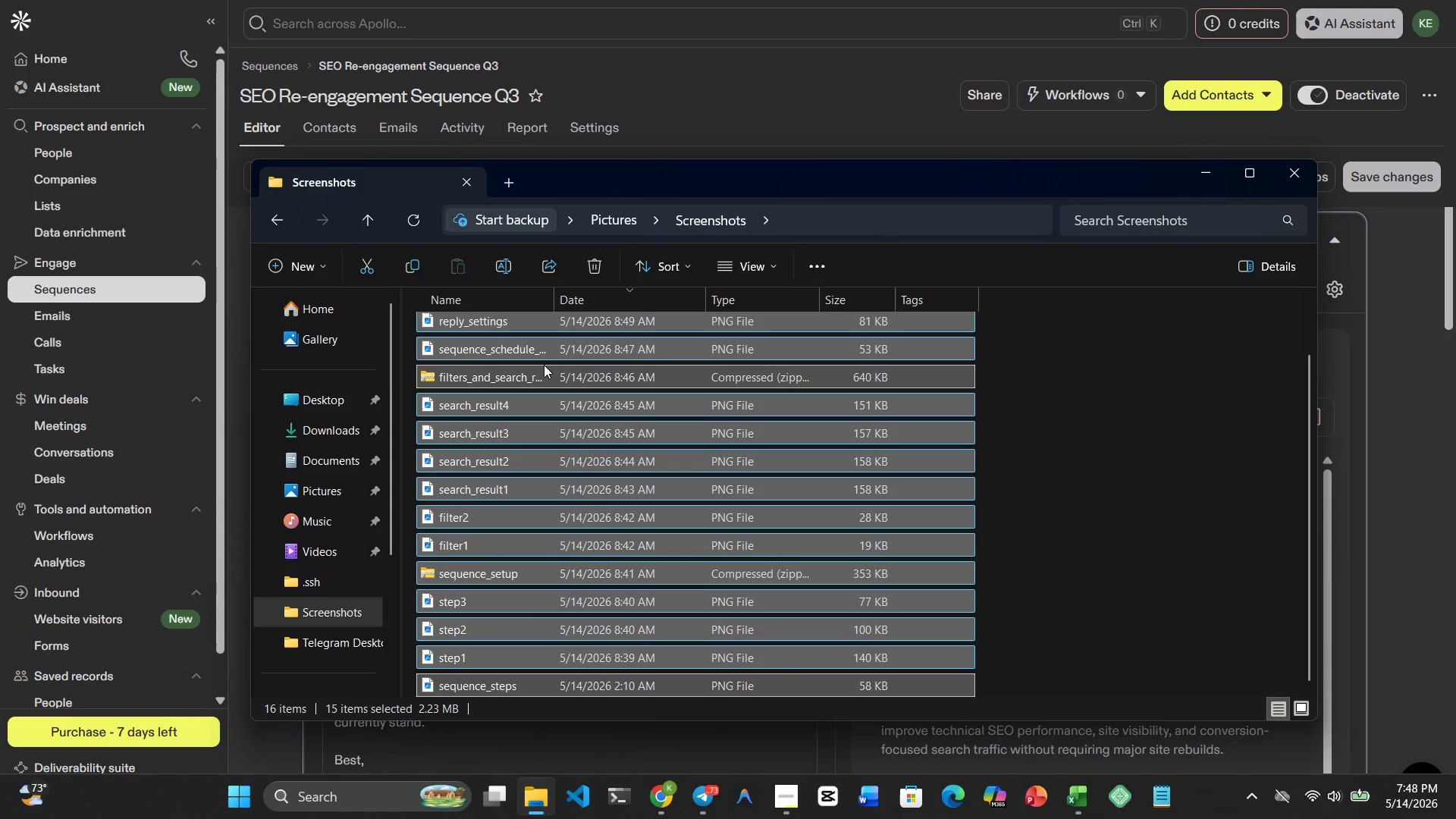 
hold_key(key=ArrowDown, duration=1.33)
 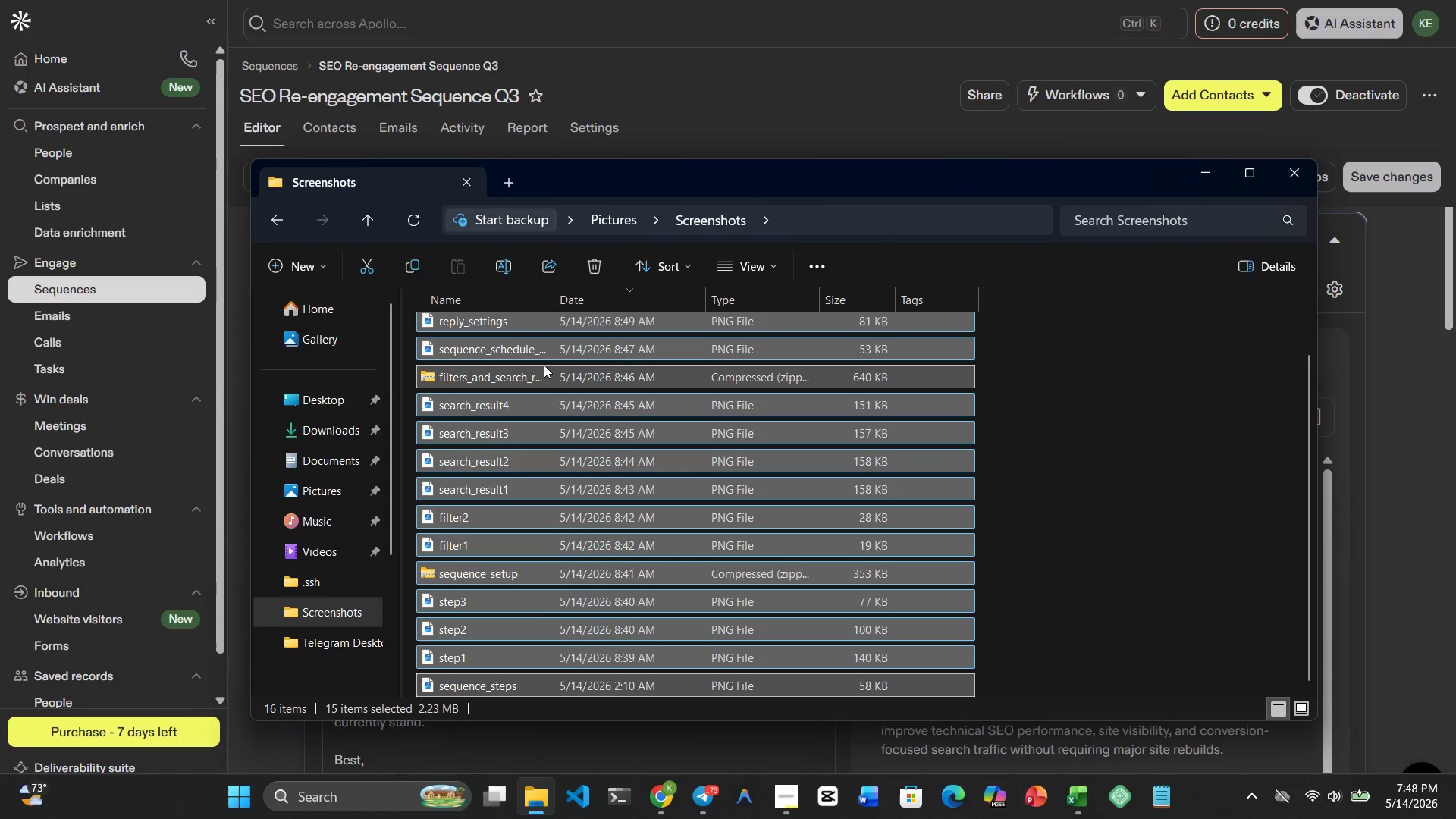 
key(Delete)
 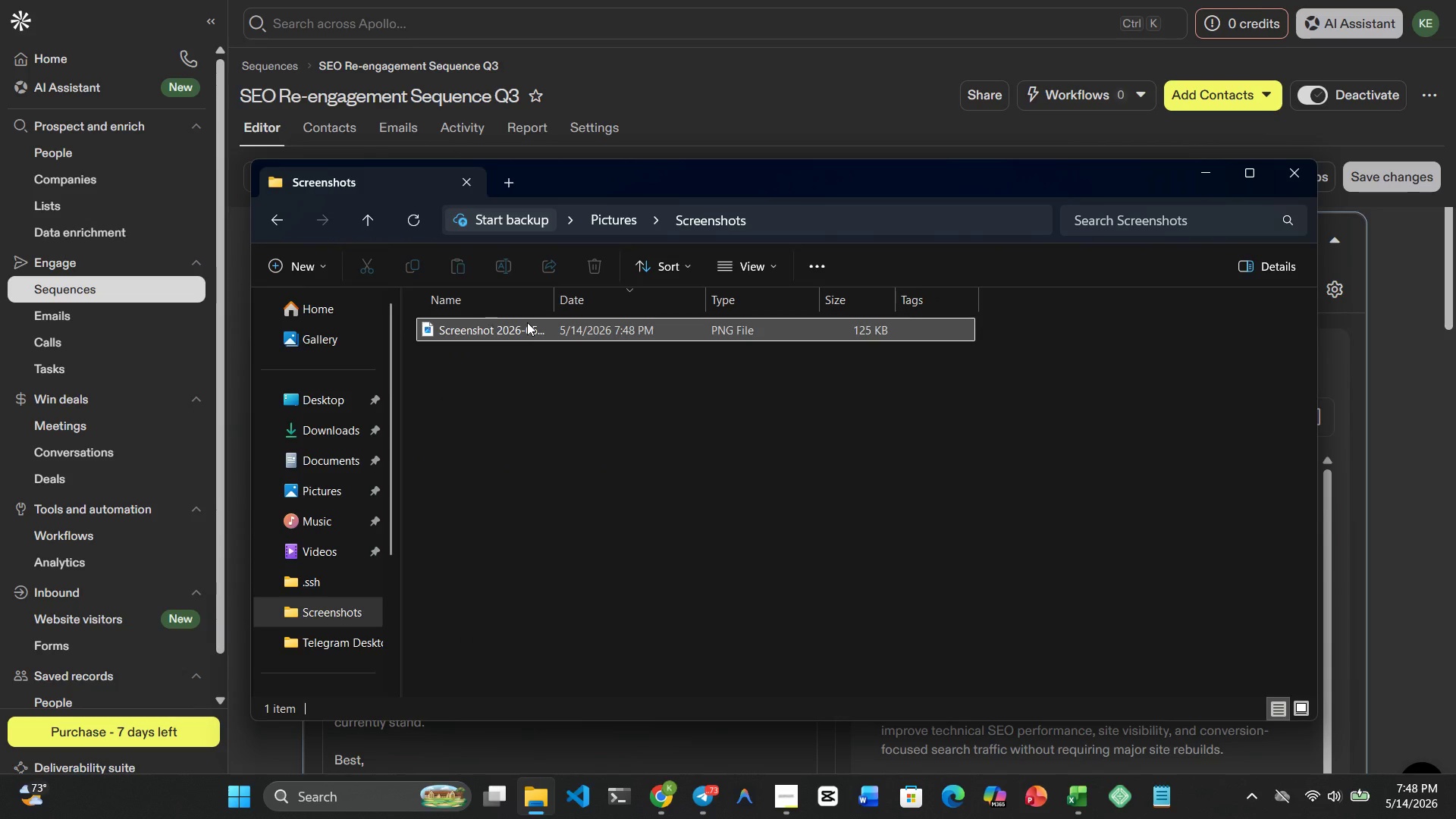 
right_click([527, 322])
 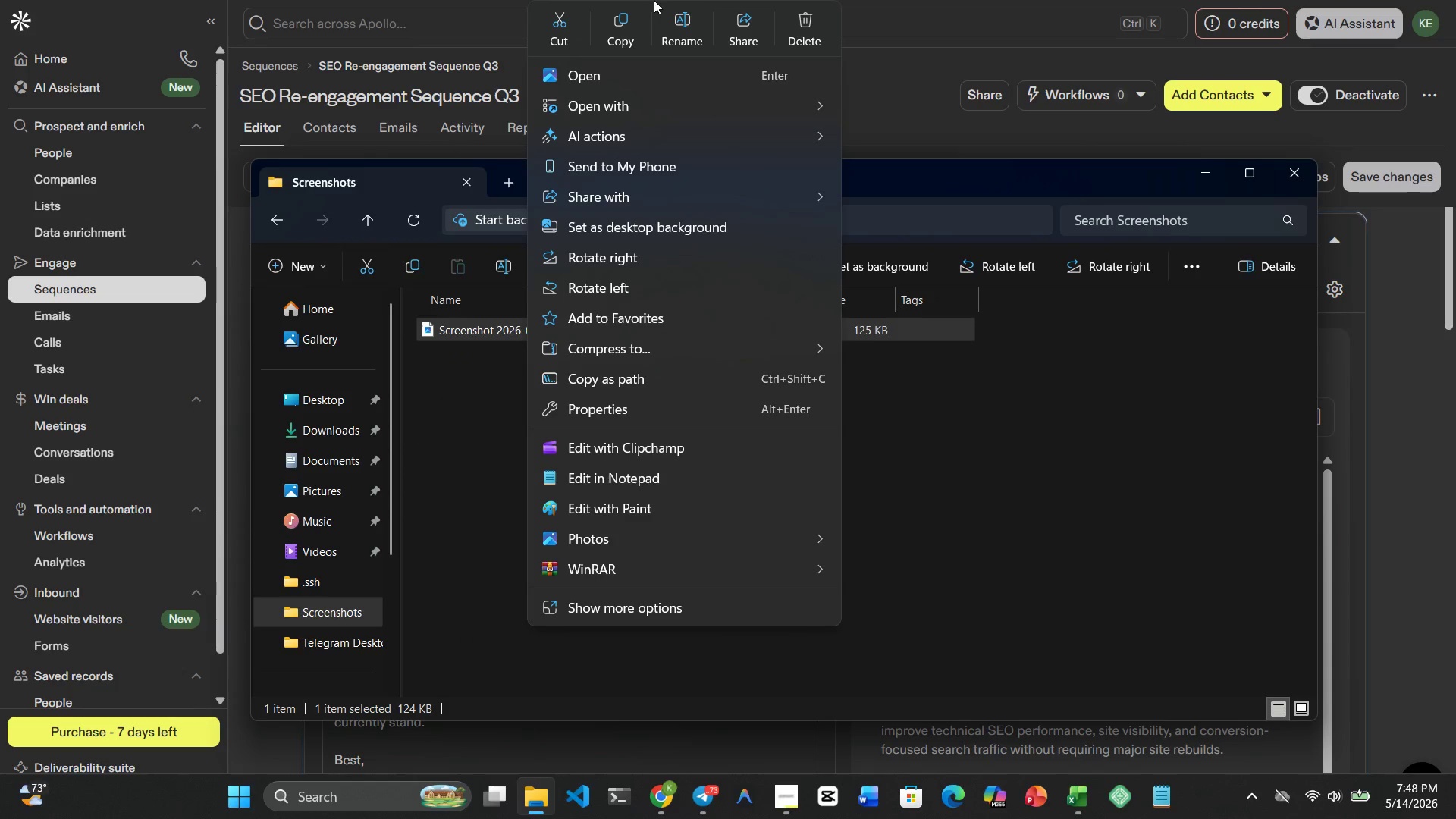 
left_click([689, 41])
 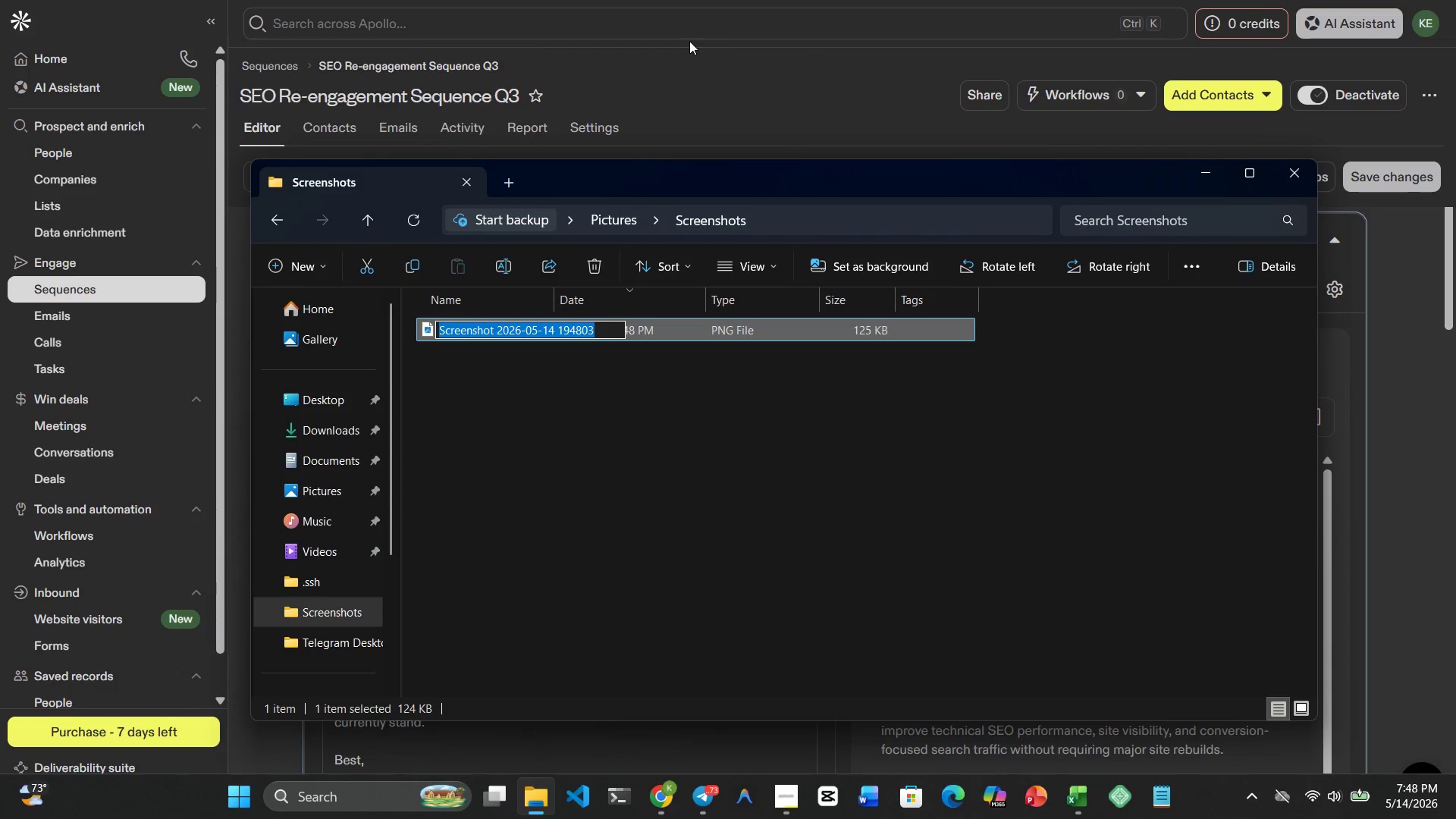 
type(step1)
 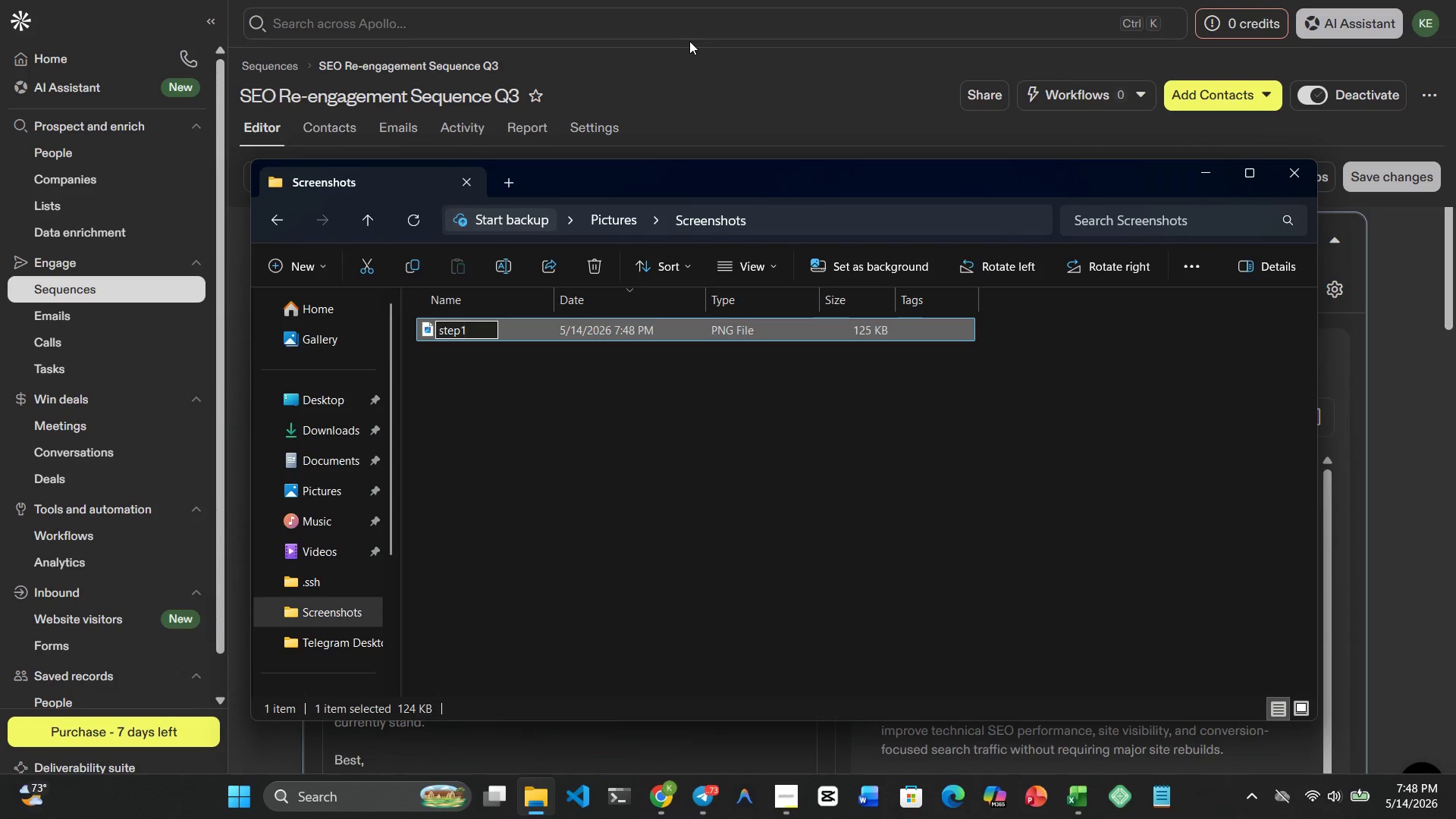 
key(Enter)
 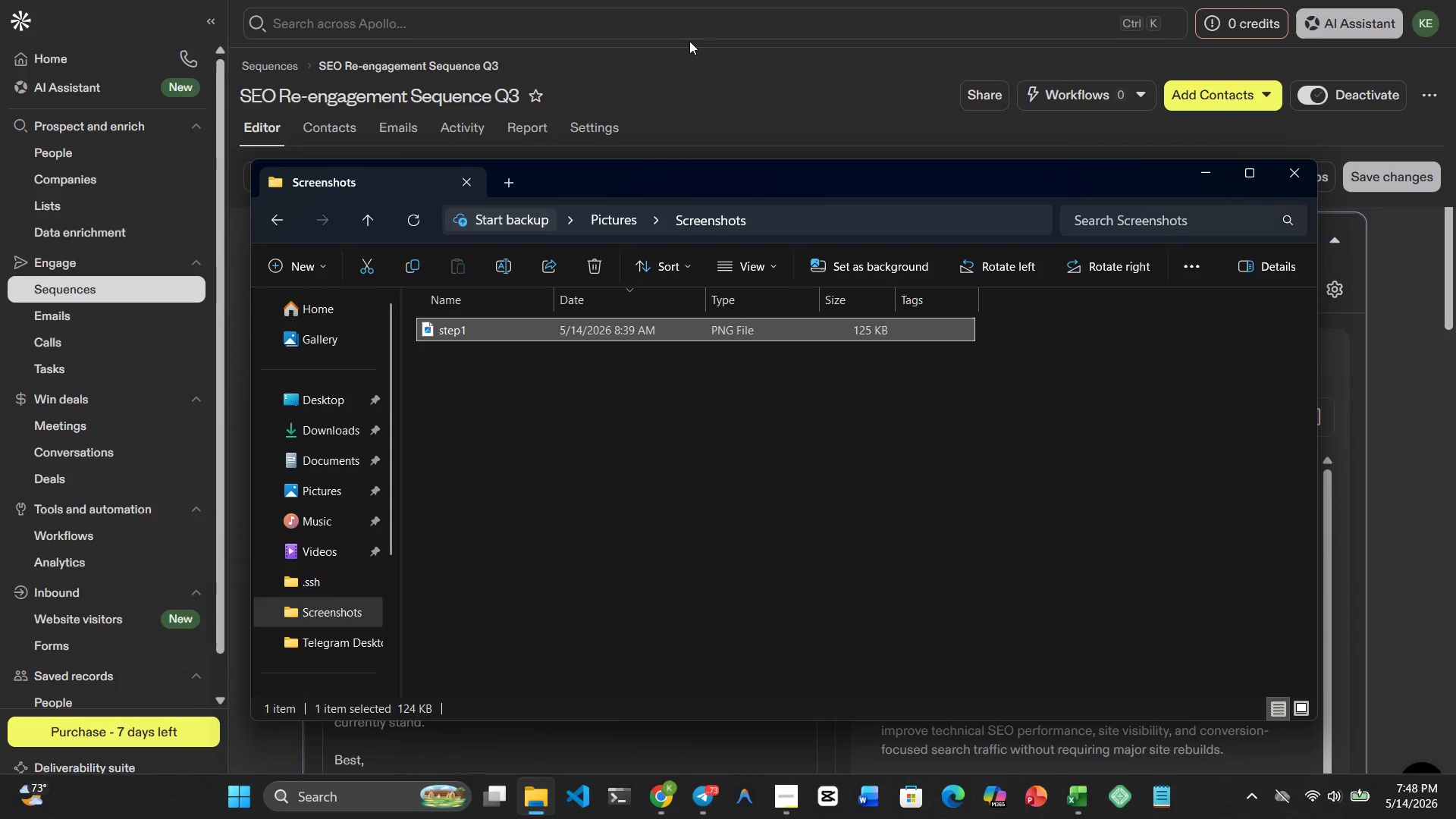 
key(Meta+MetaLeft)
 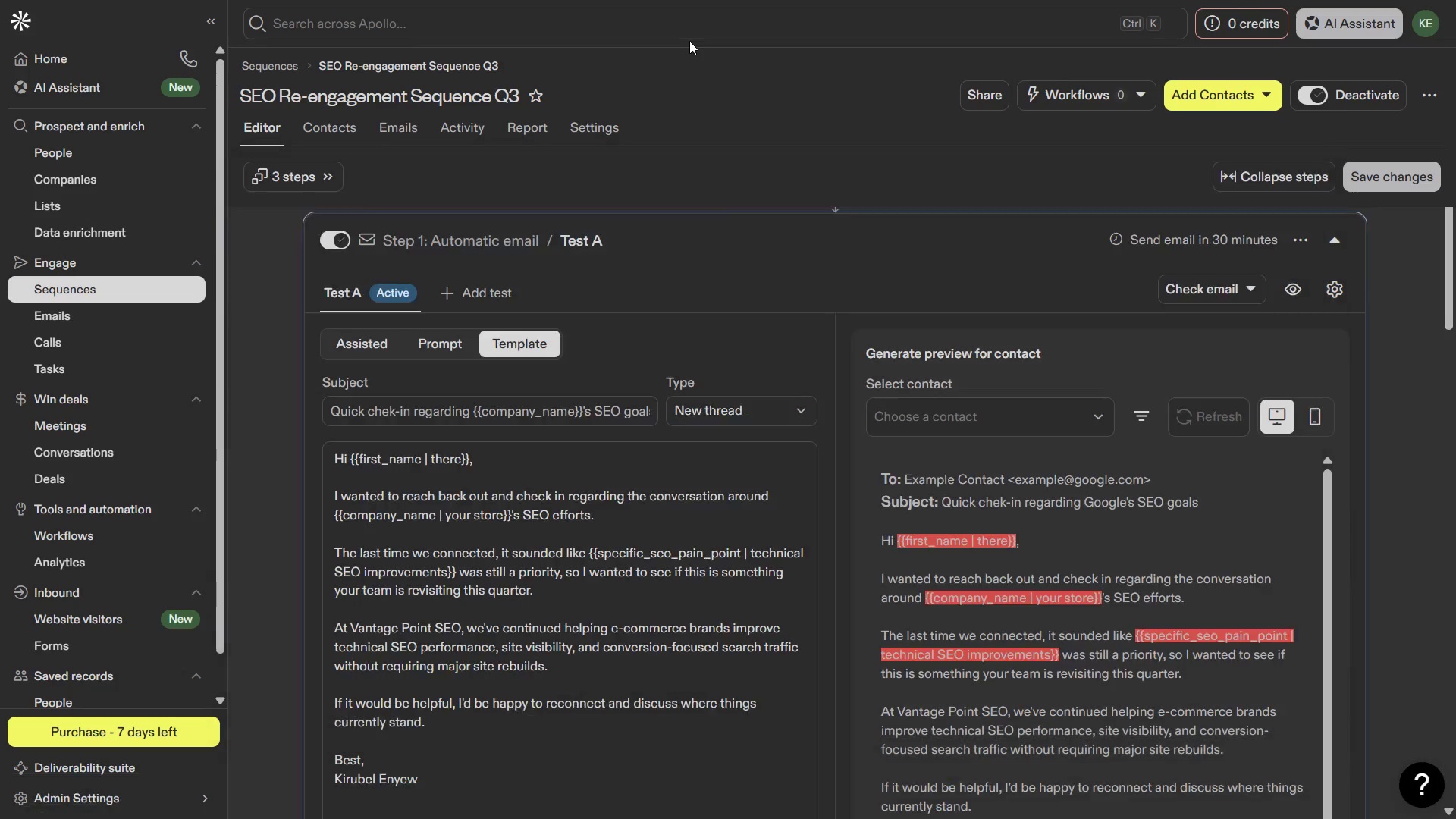 
key(Meta+4)
 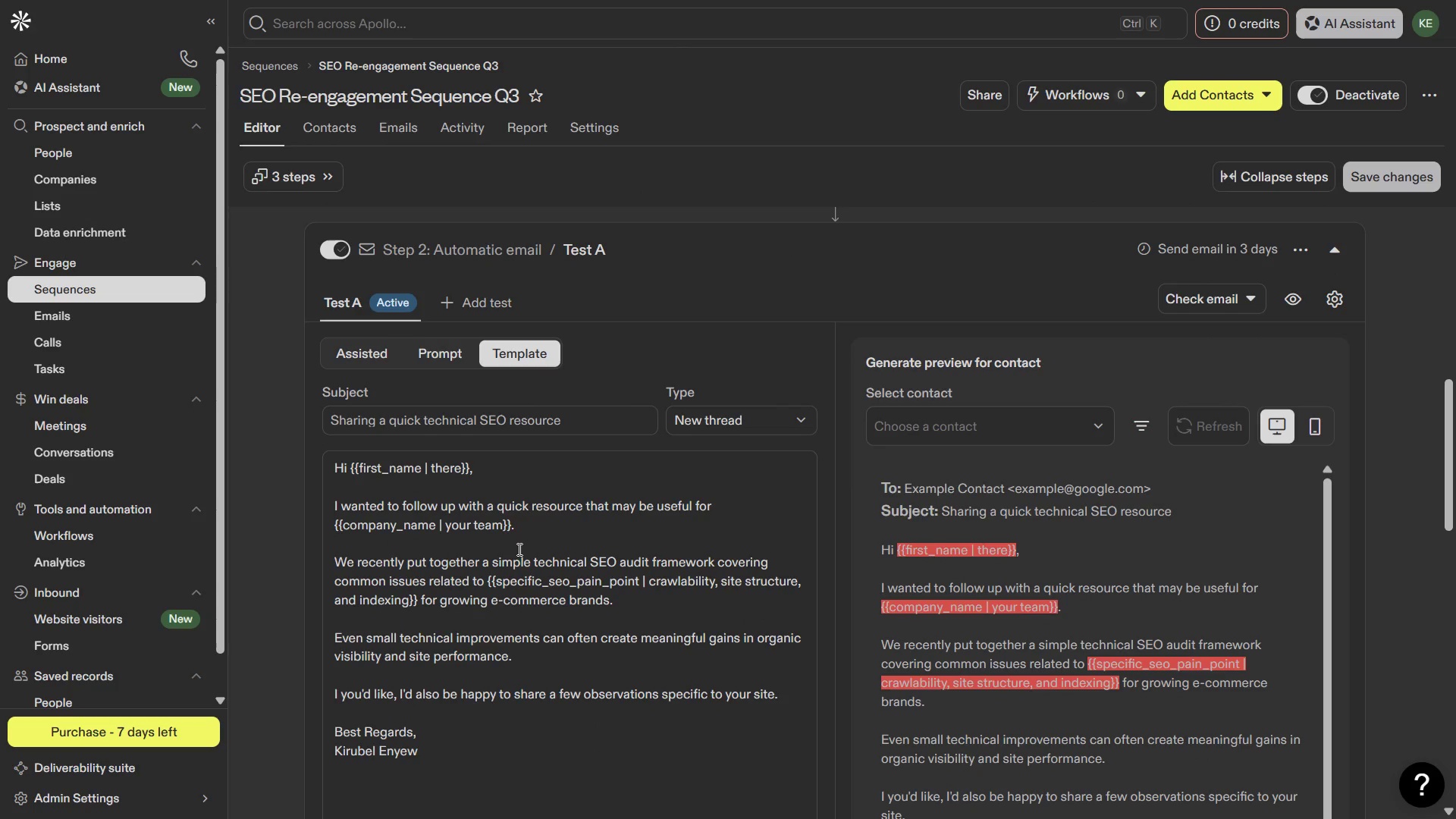 
wait(6.69)
 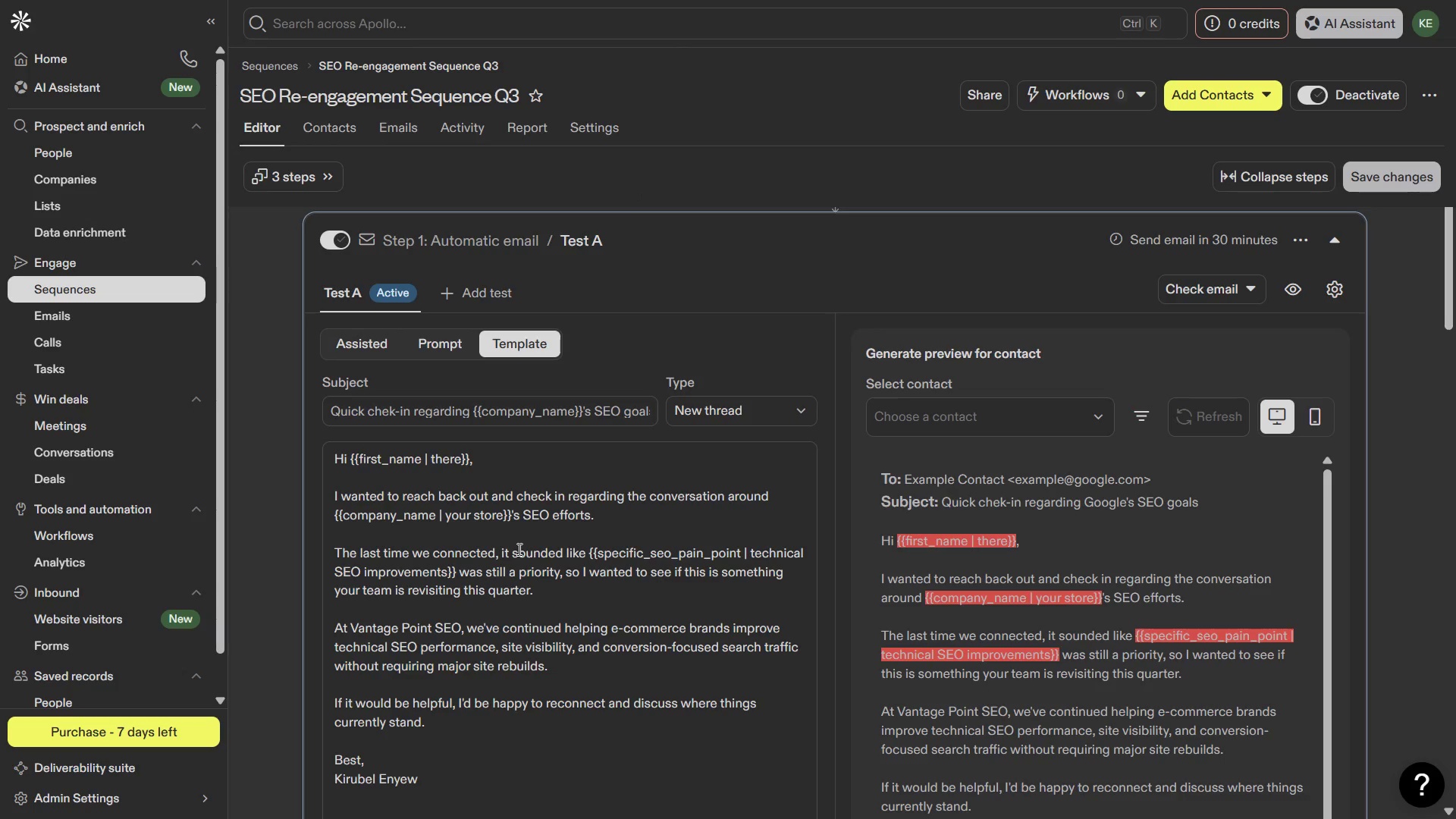 
key(PrintScreen)
 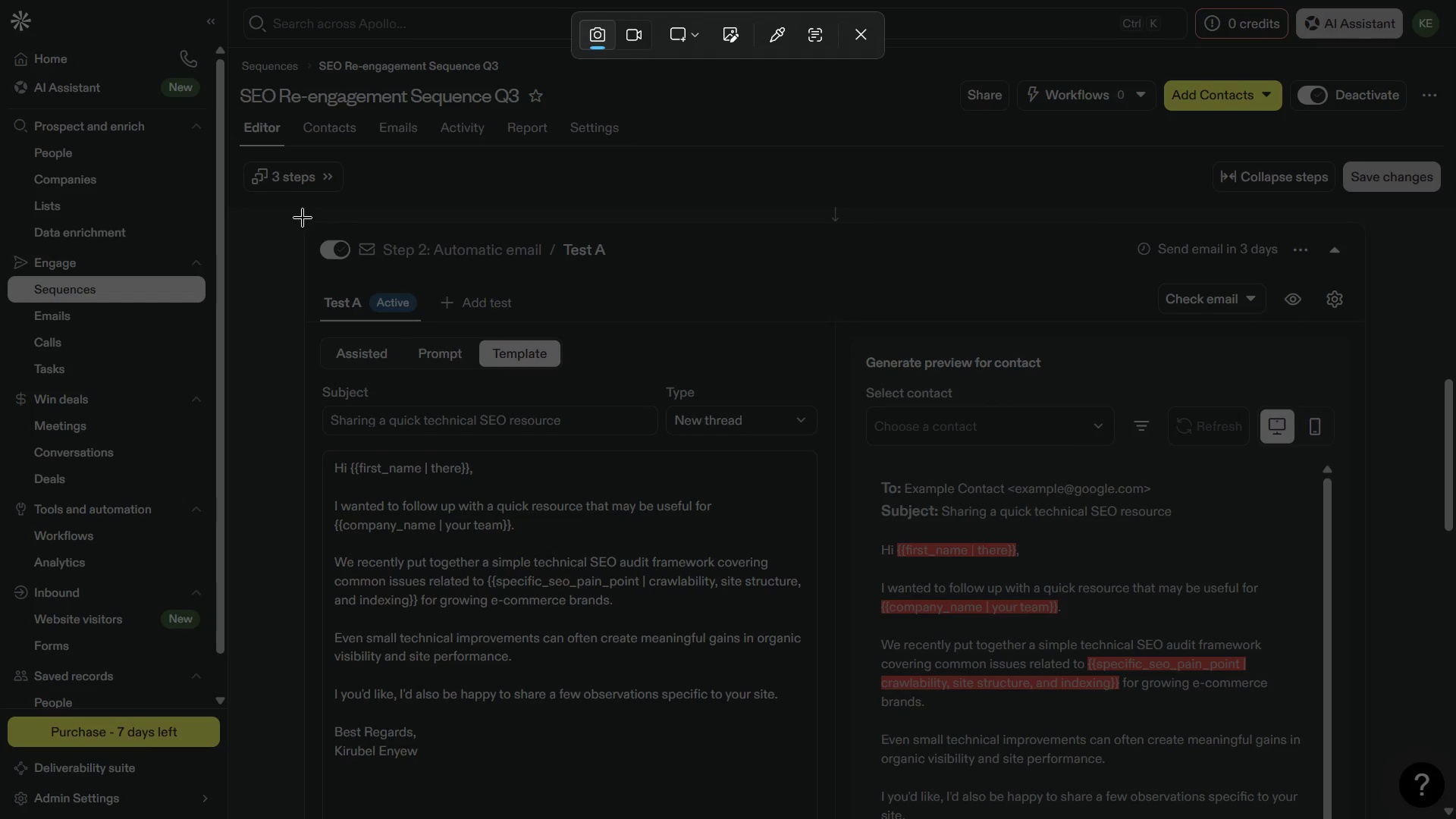 
left_click_drag(start_coordinate=[304, 218], to_coordinate=[837, 807])
 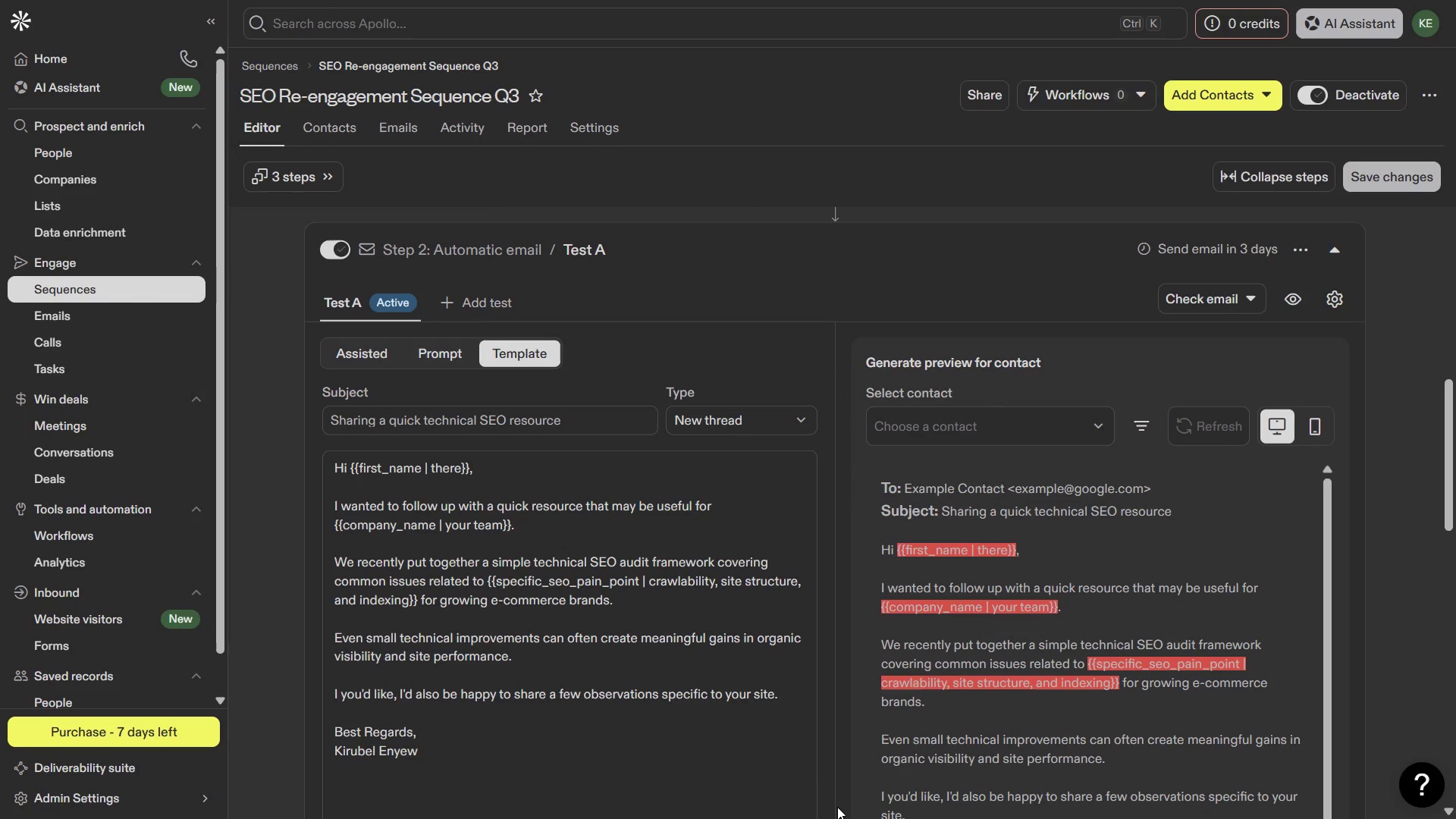 
key(Meta+MetaLeft)
 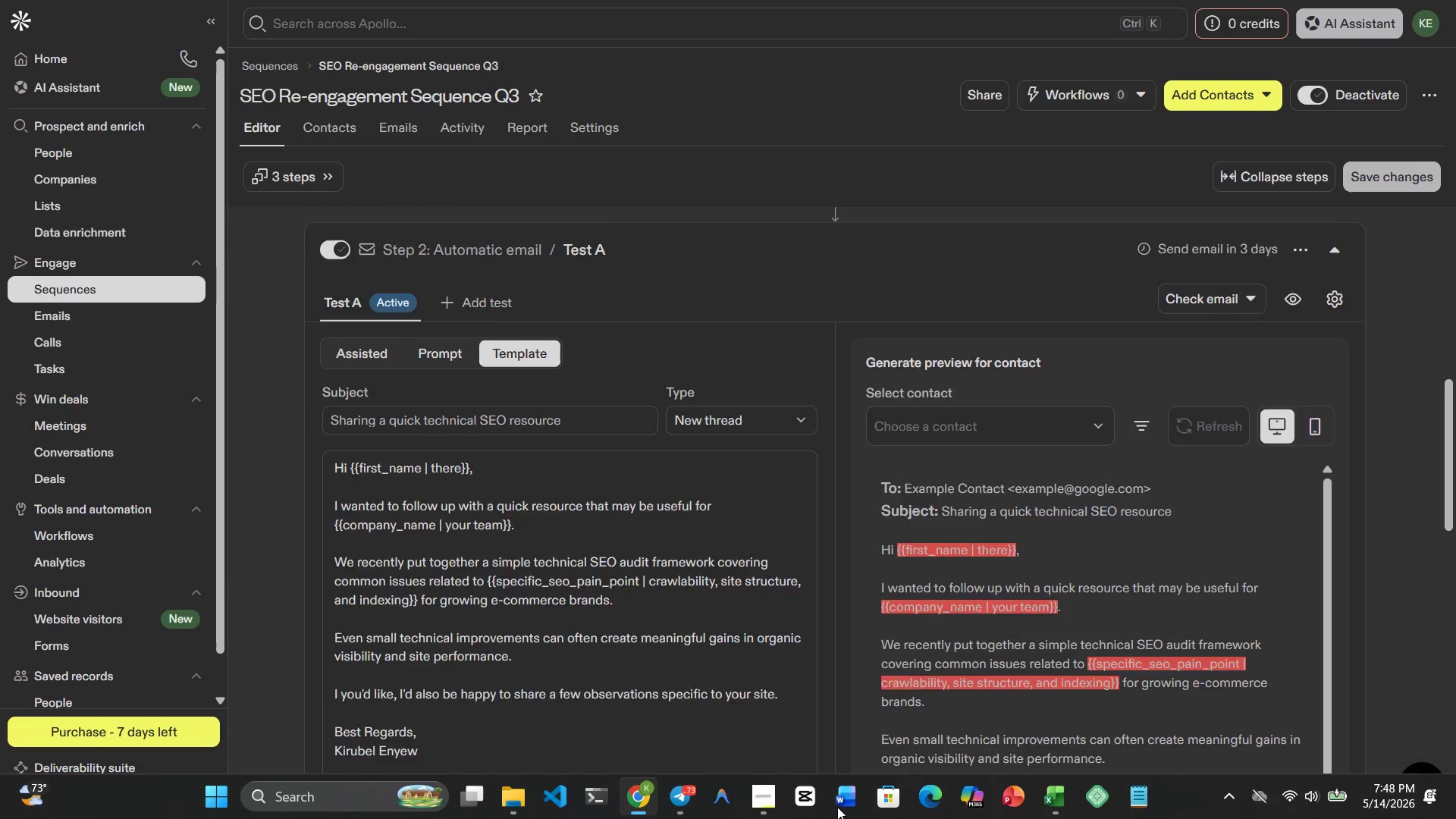 
key(1)
 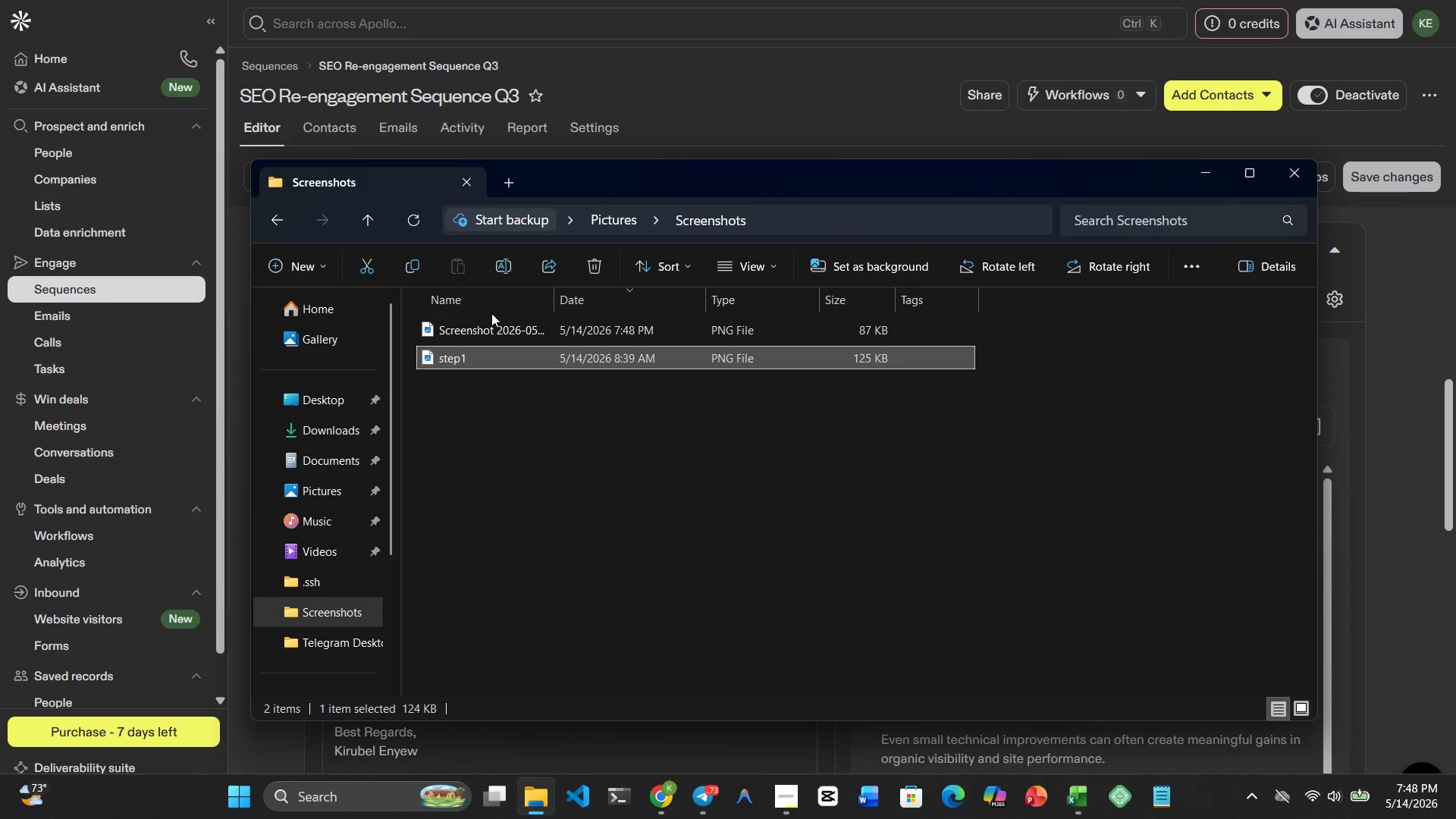 
left_click([509, 340])
 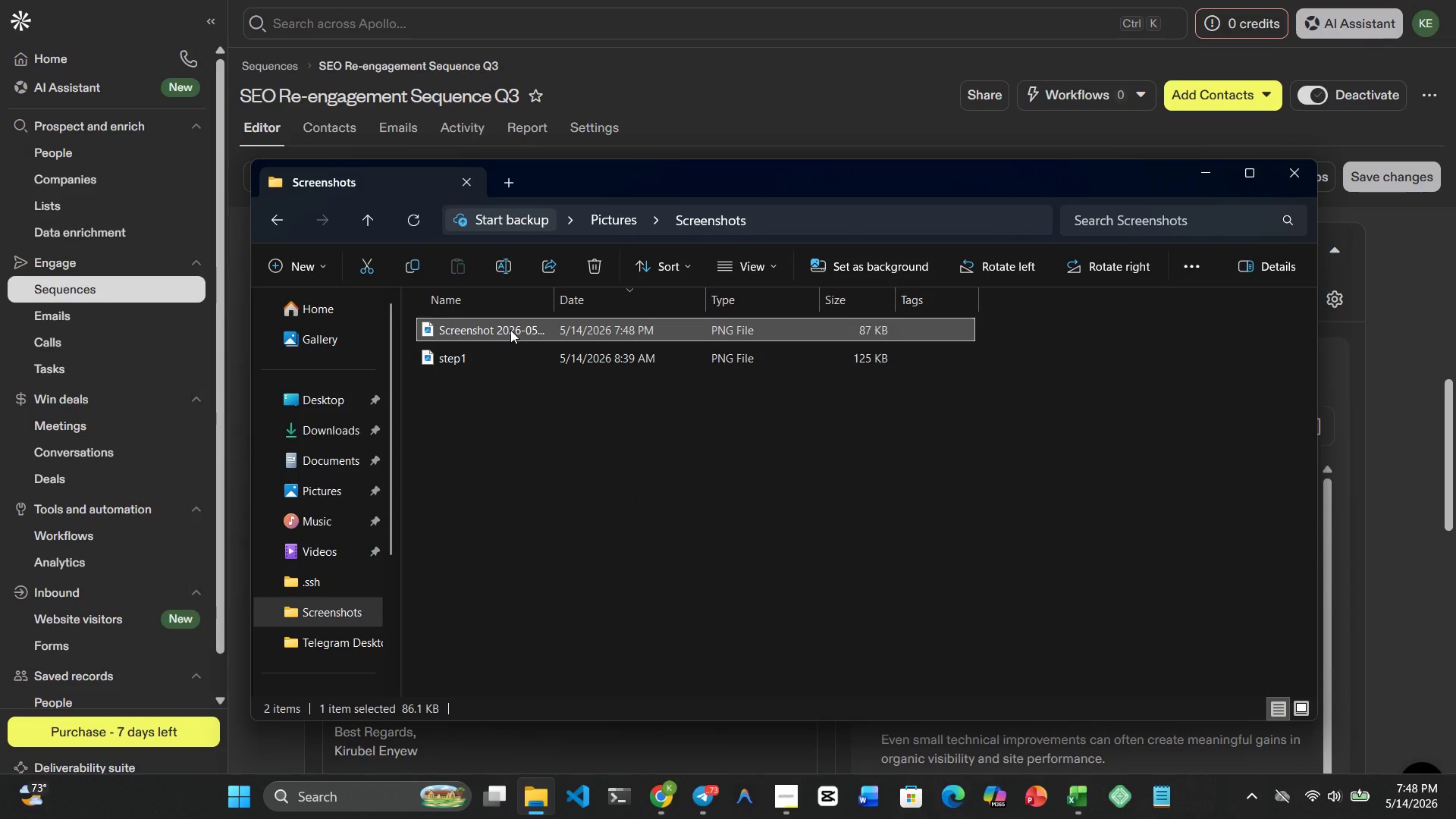 
right_click([510, 330])
 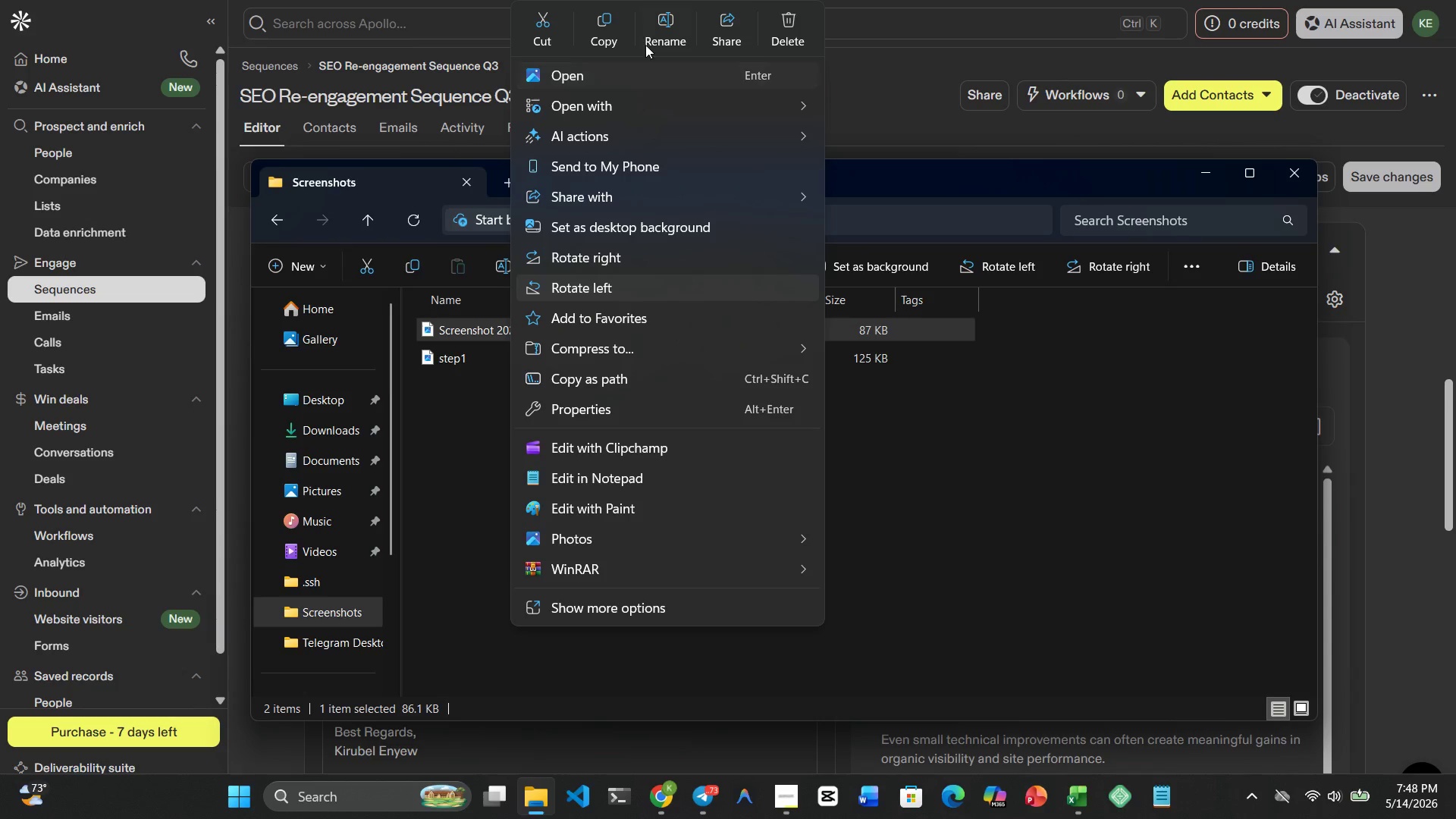 
left_click([645, 45])
 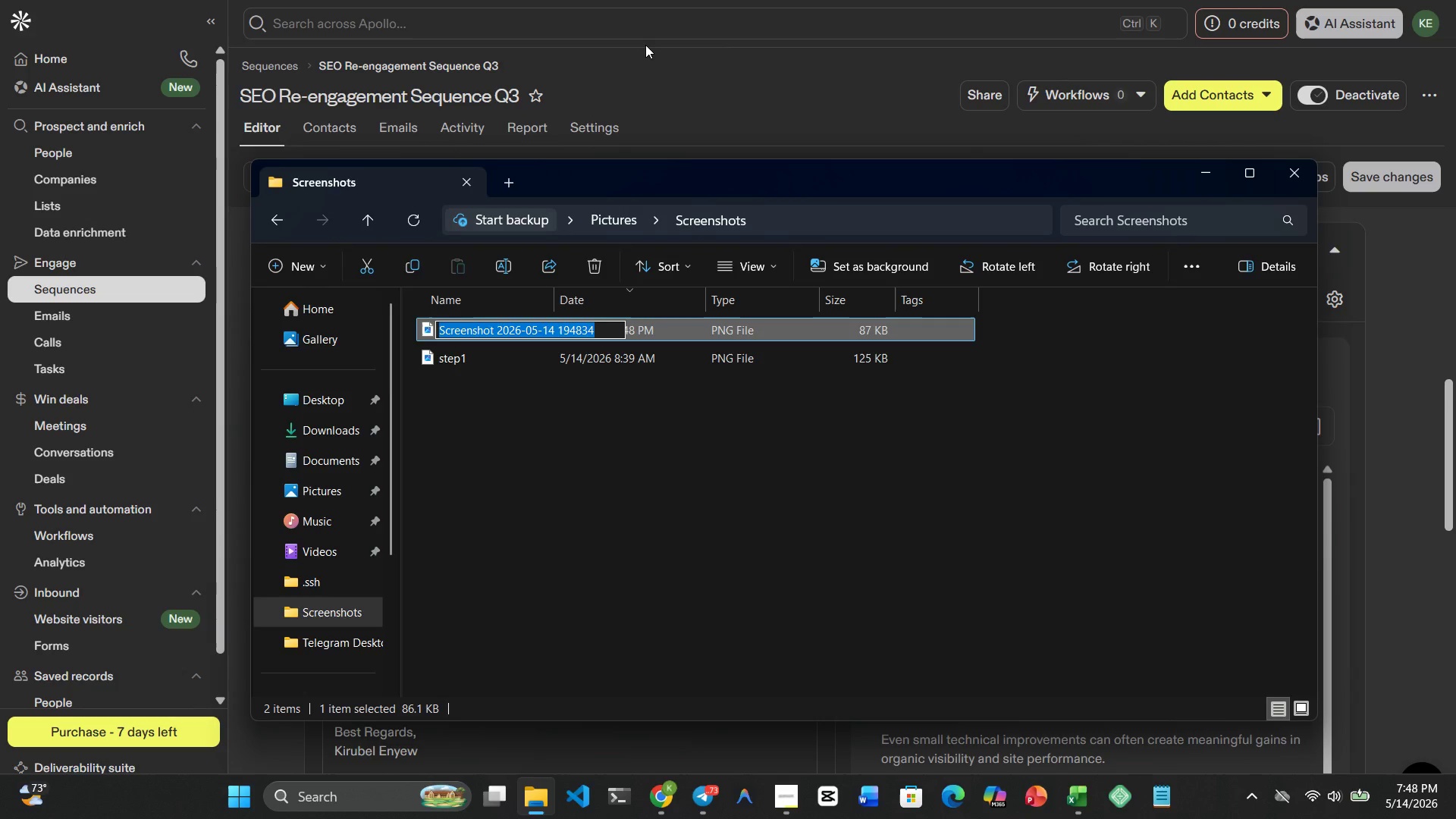 
type(step2)
 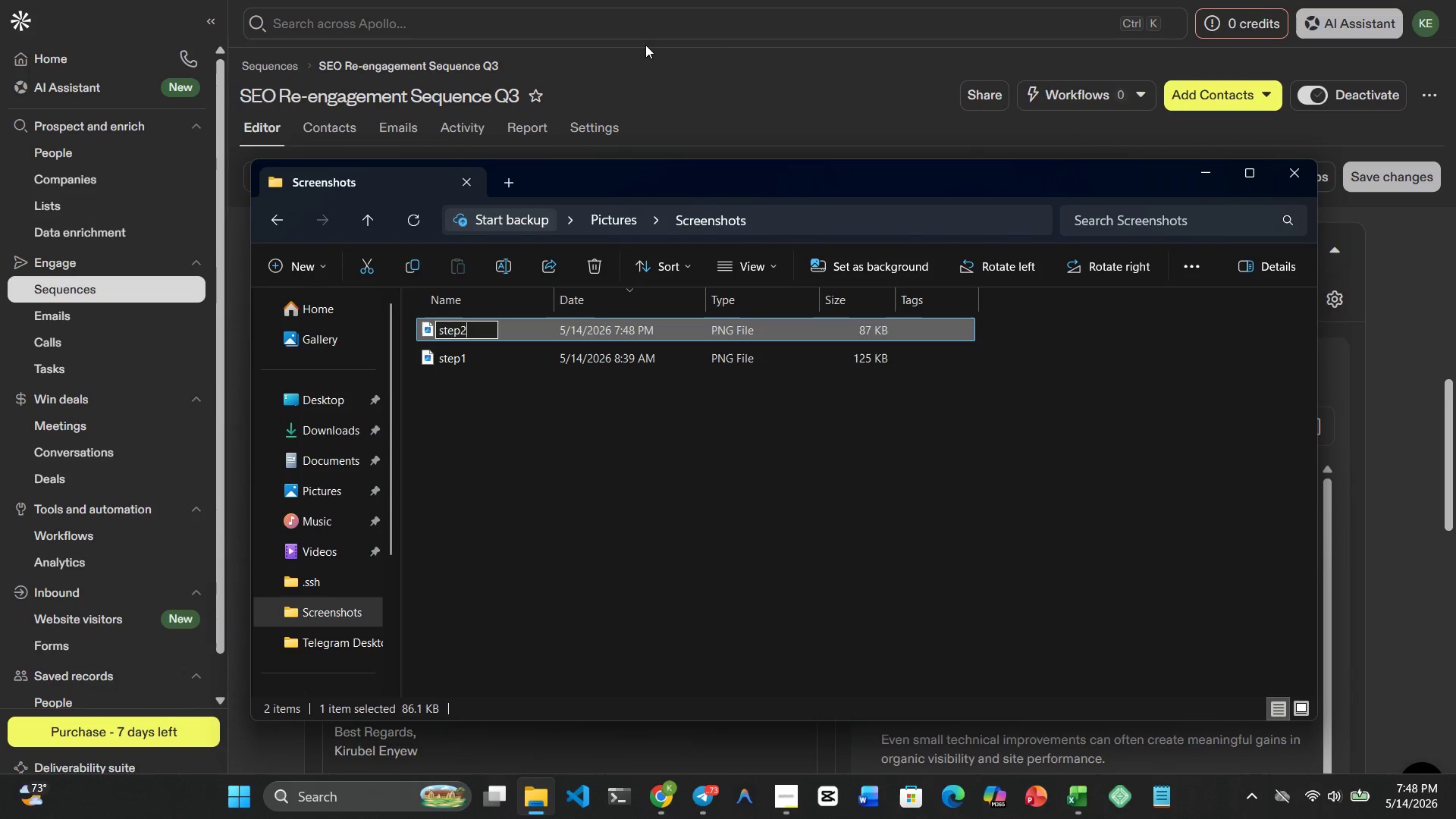 
key(Enter)
 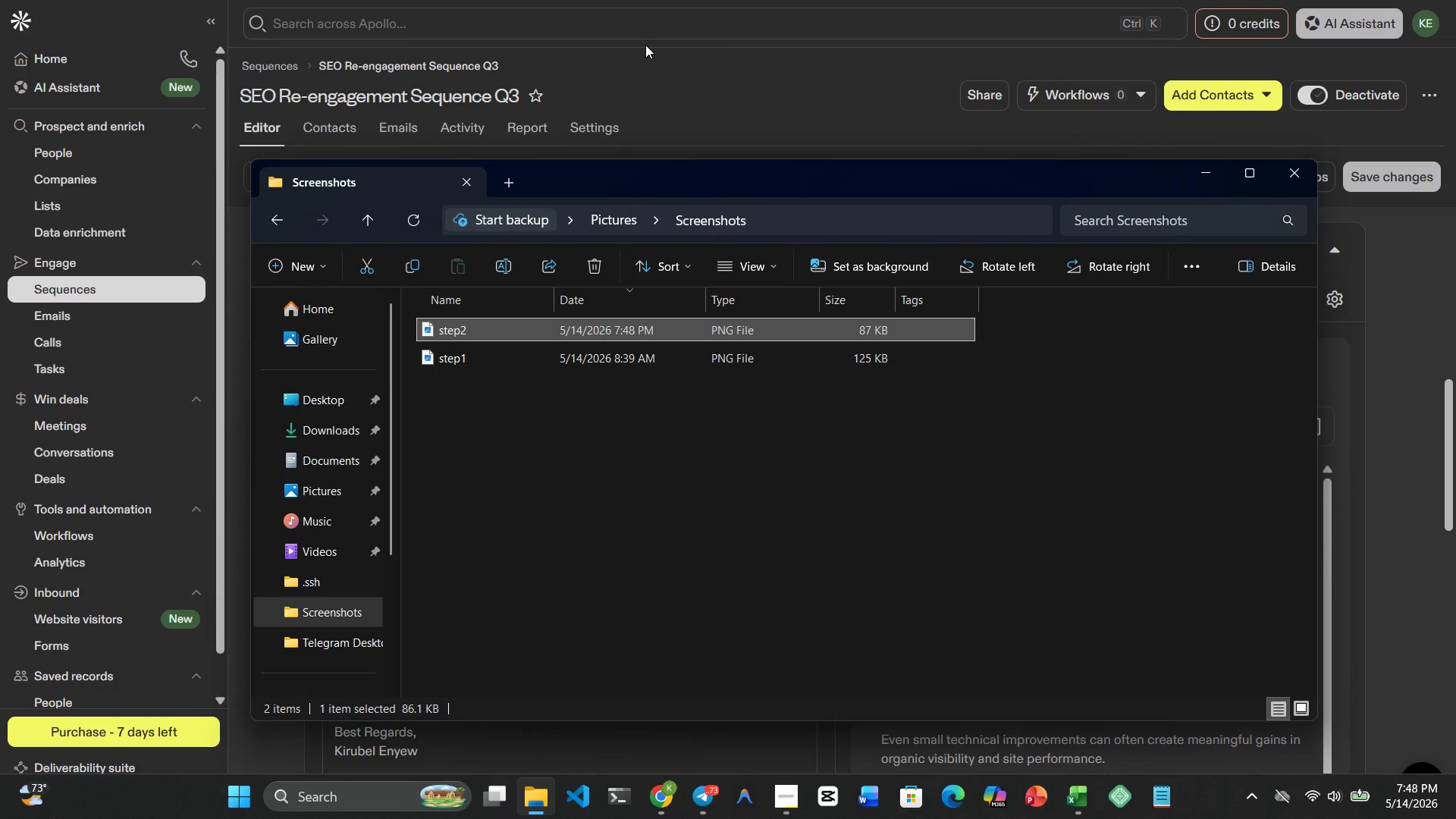 
key(Meta+4)
 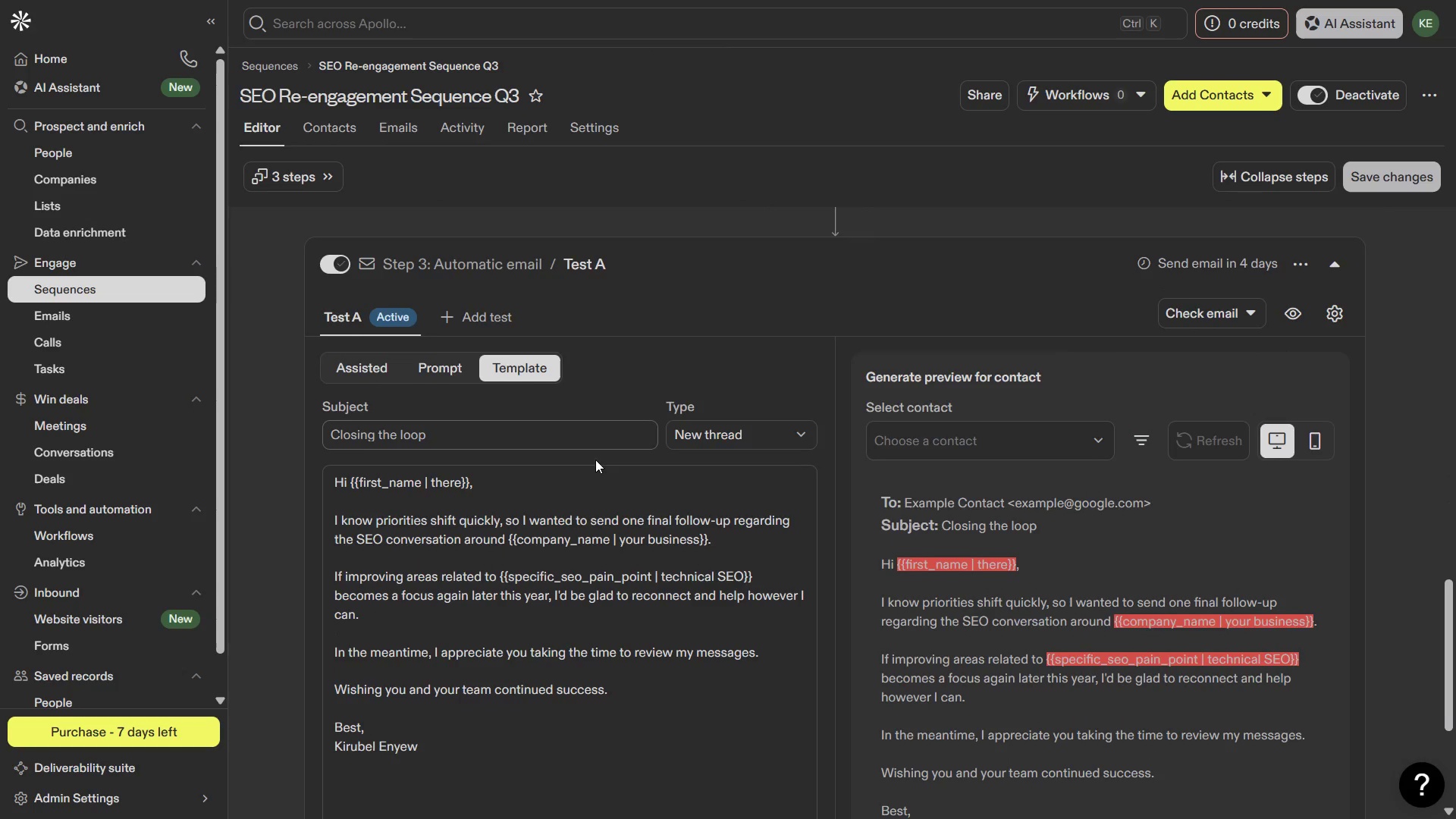 
wait(7.14)
 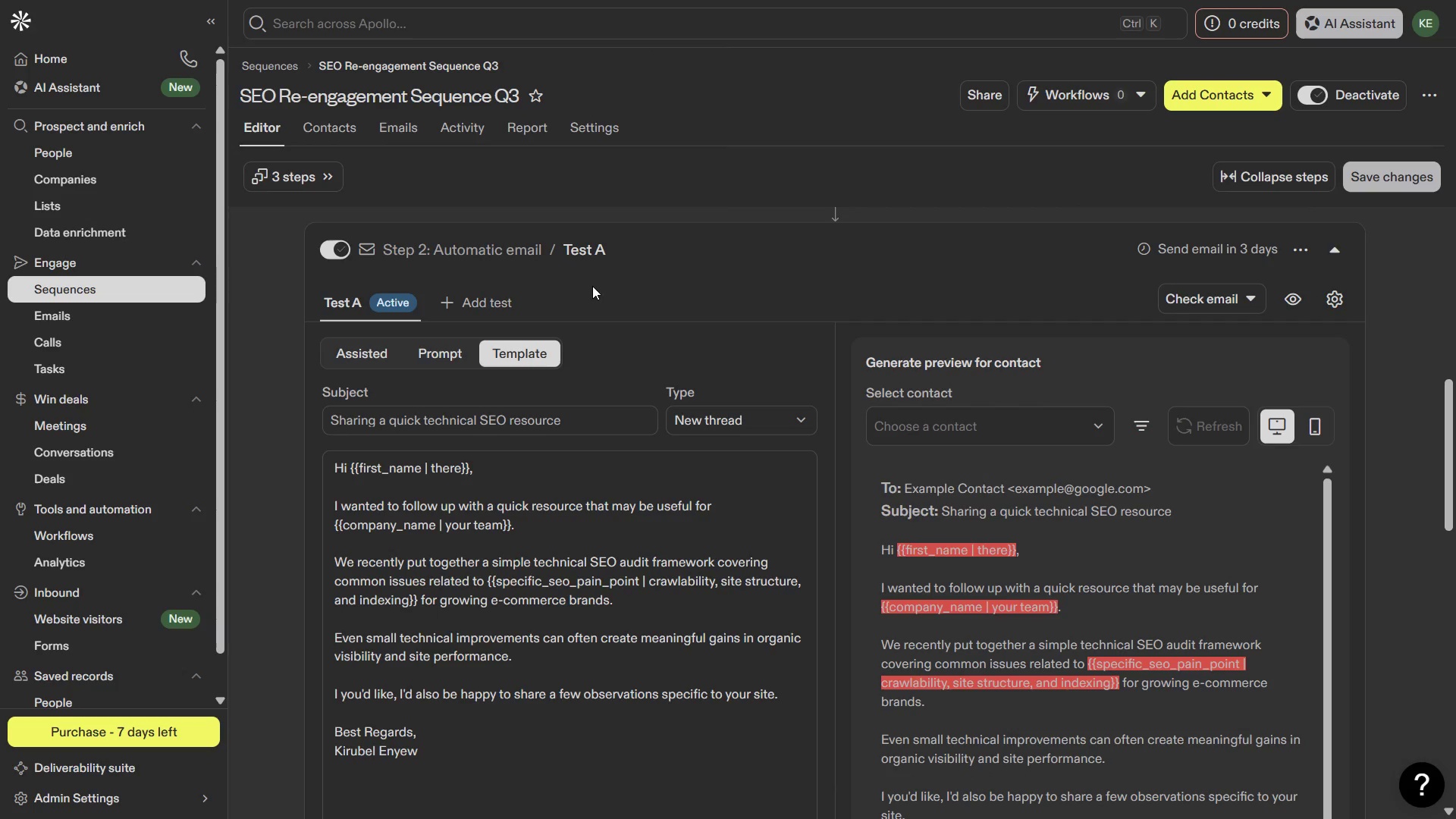 
key(PrintScreen)
 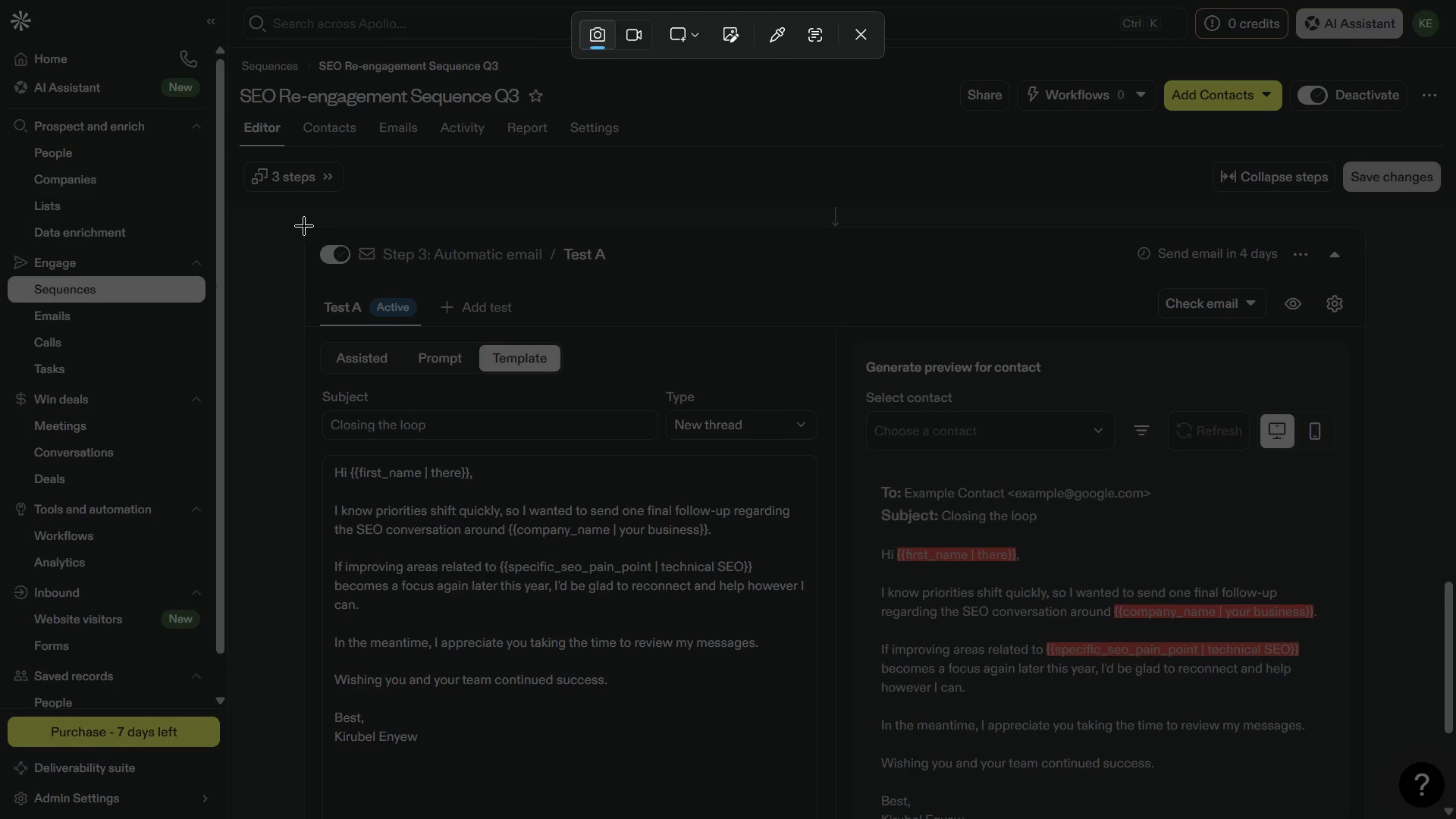 
left_click_drag(start_coordinate=[302, 224], to_coordinate=[833, 783])
 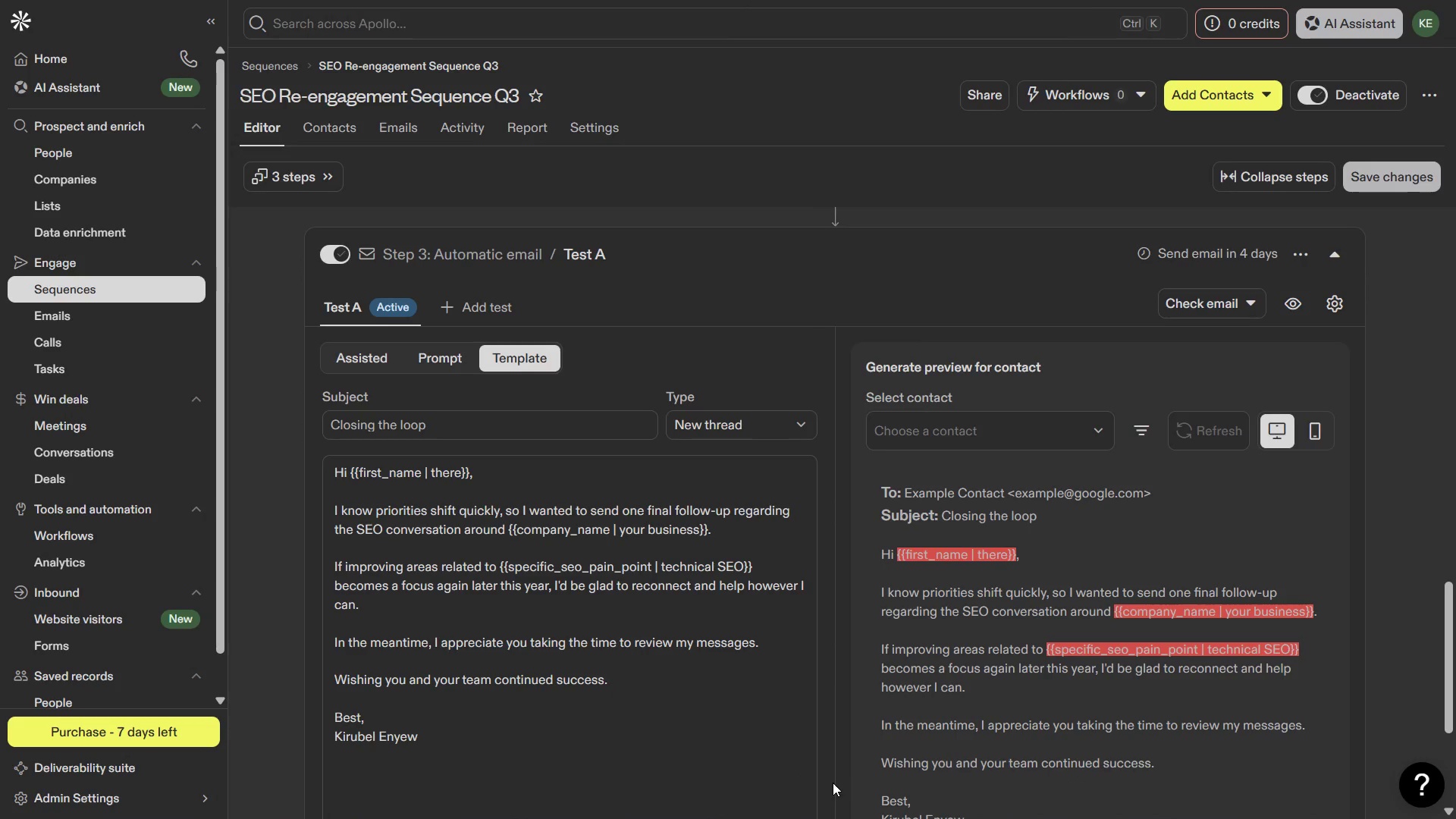 
key(Meta+MetaLeft)
 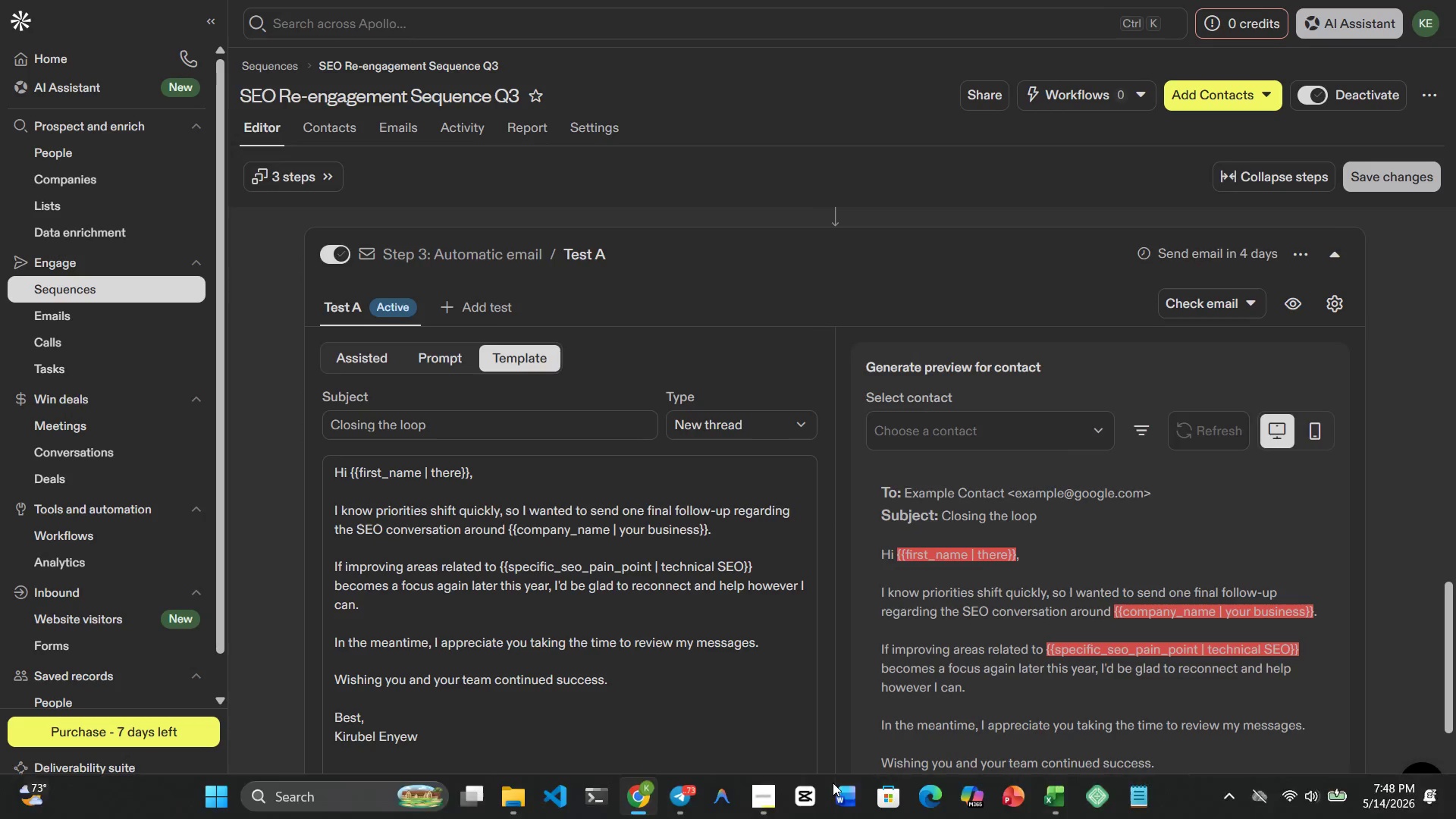 
key(Meta+1)
 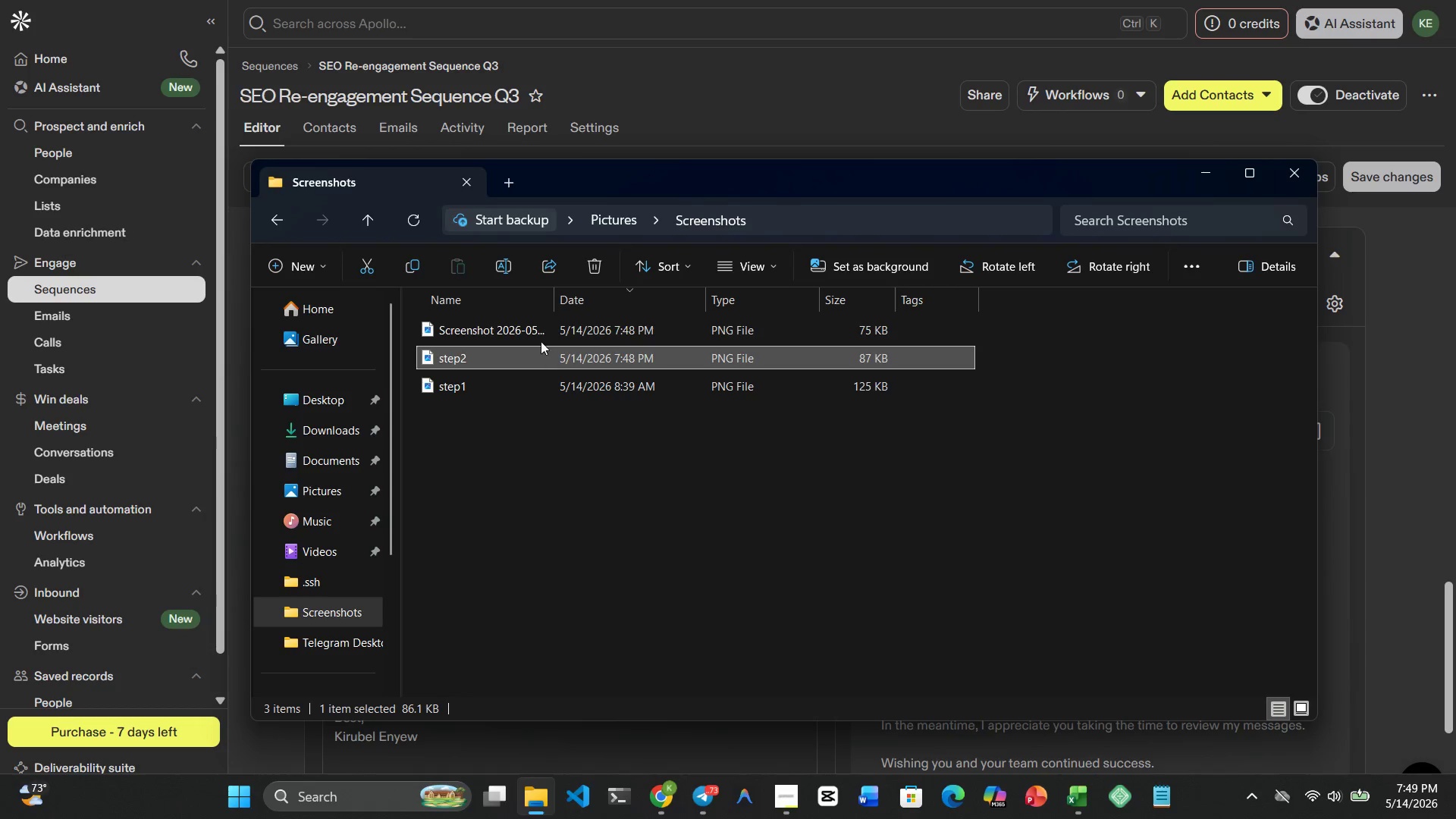 
left_click([540, 336])
 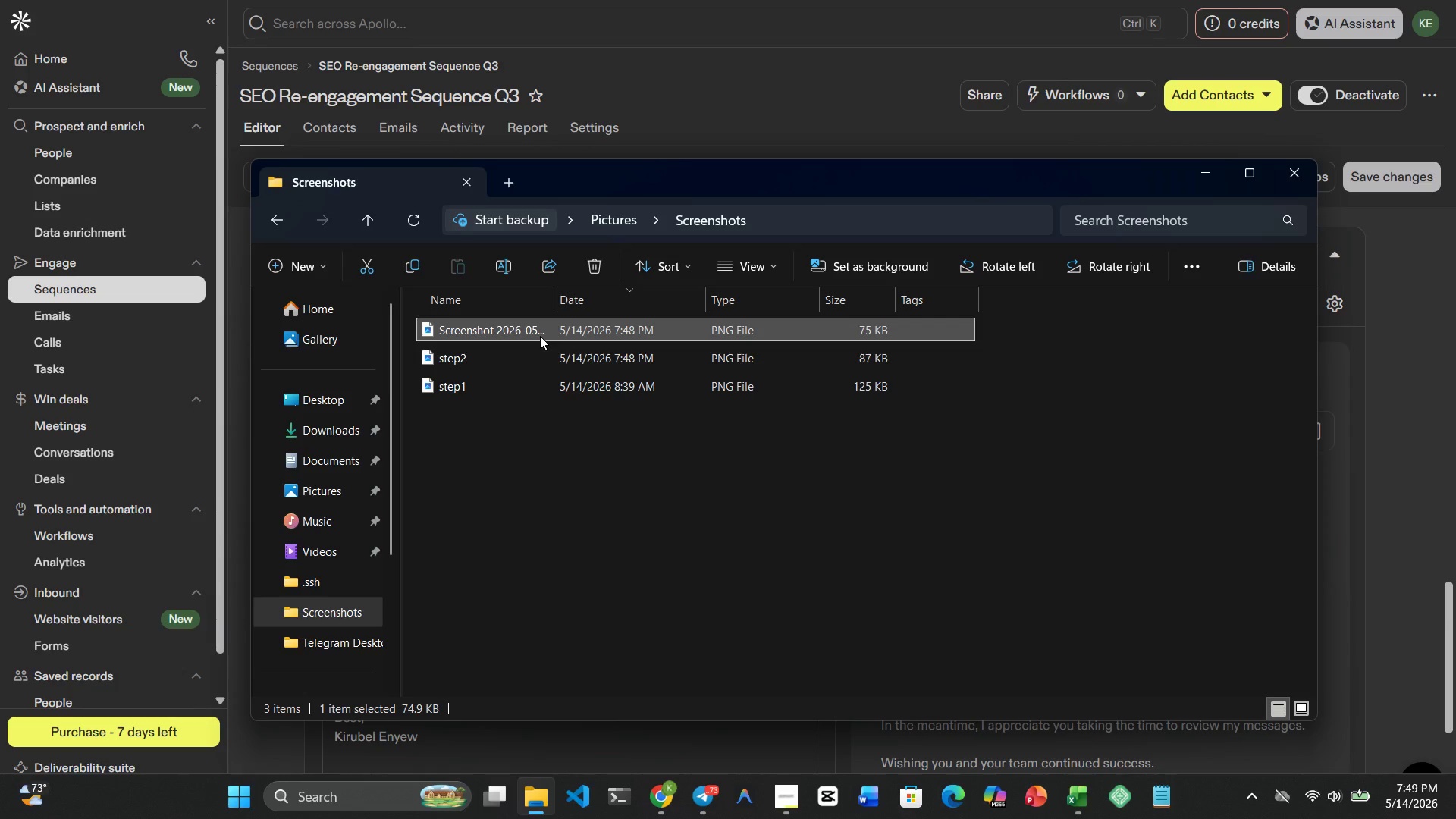 
right_click([540, 336])
 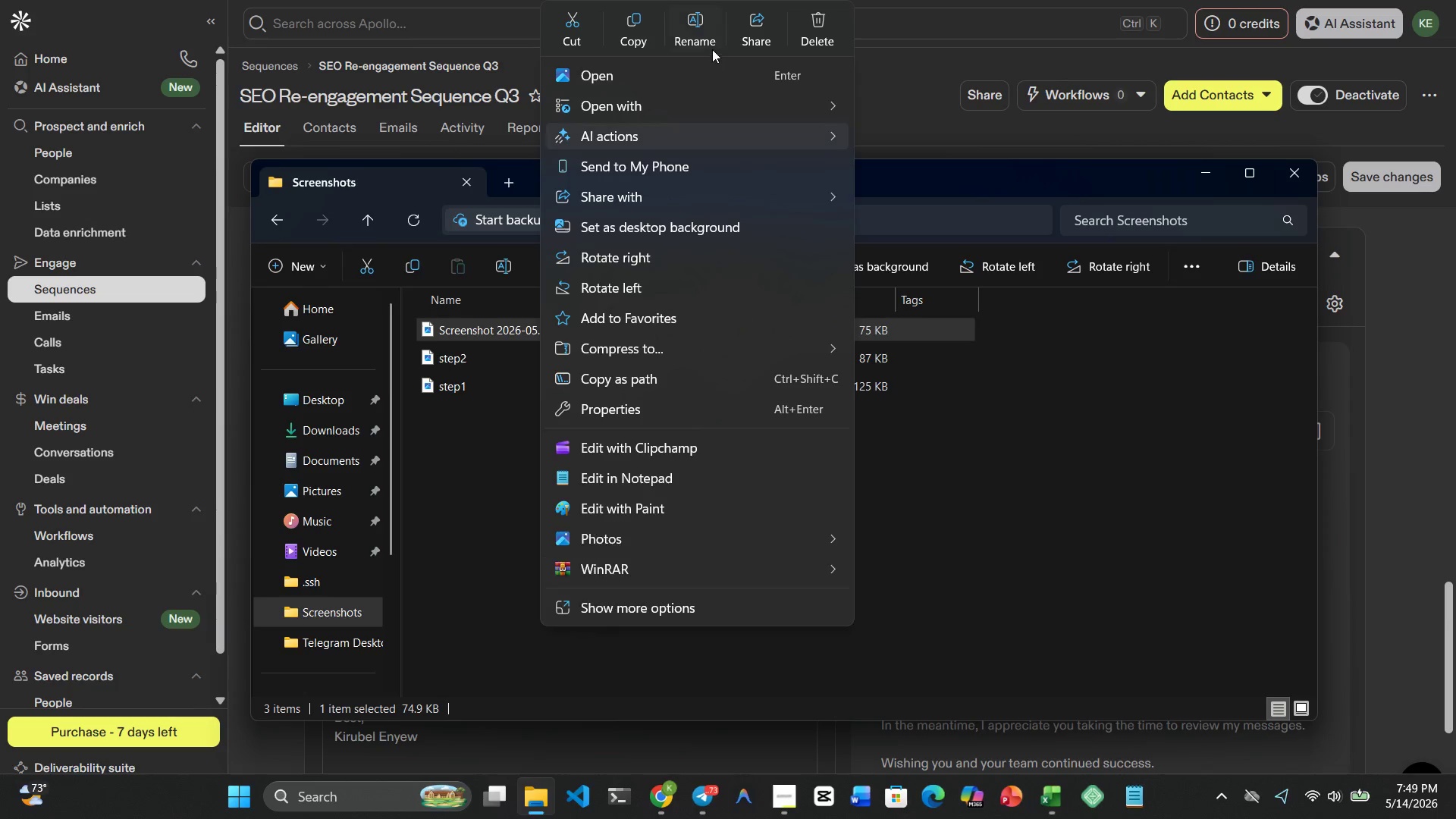 
left_click([712, 42])
 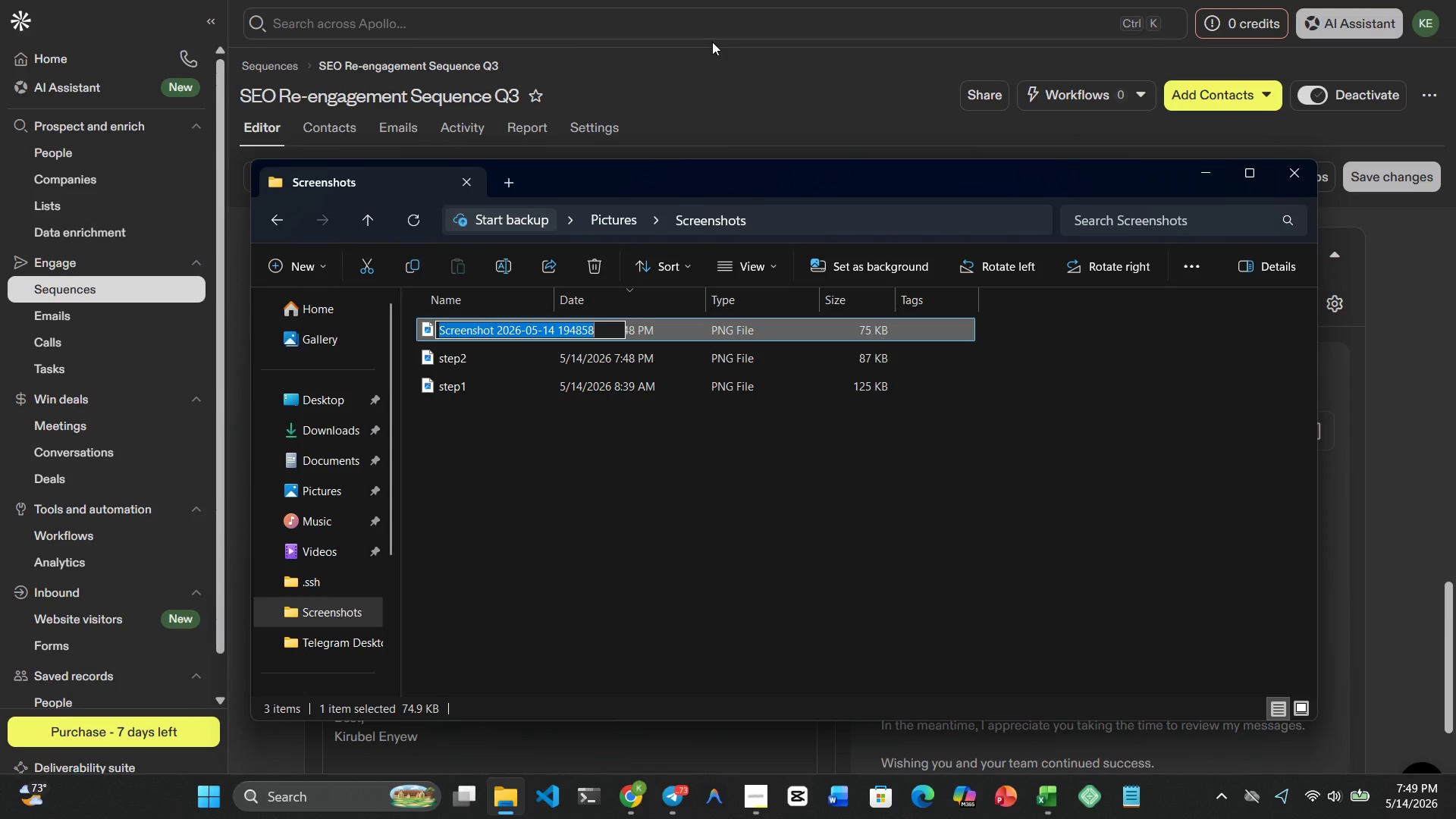 
type(step3)
 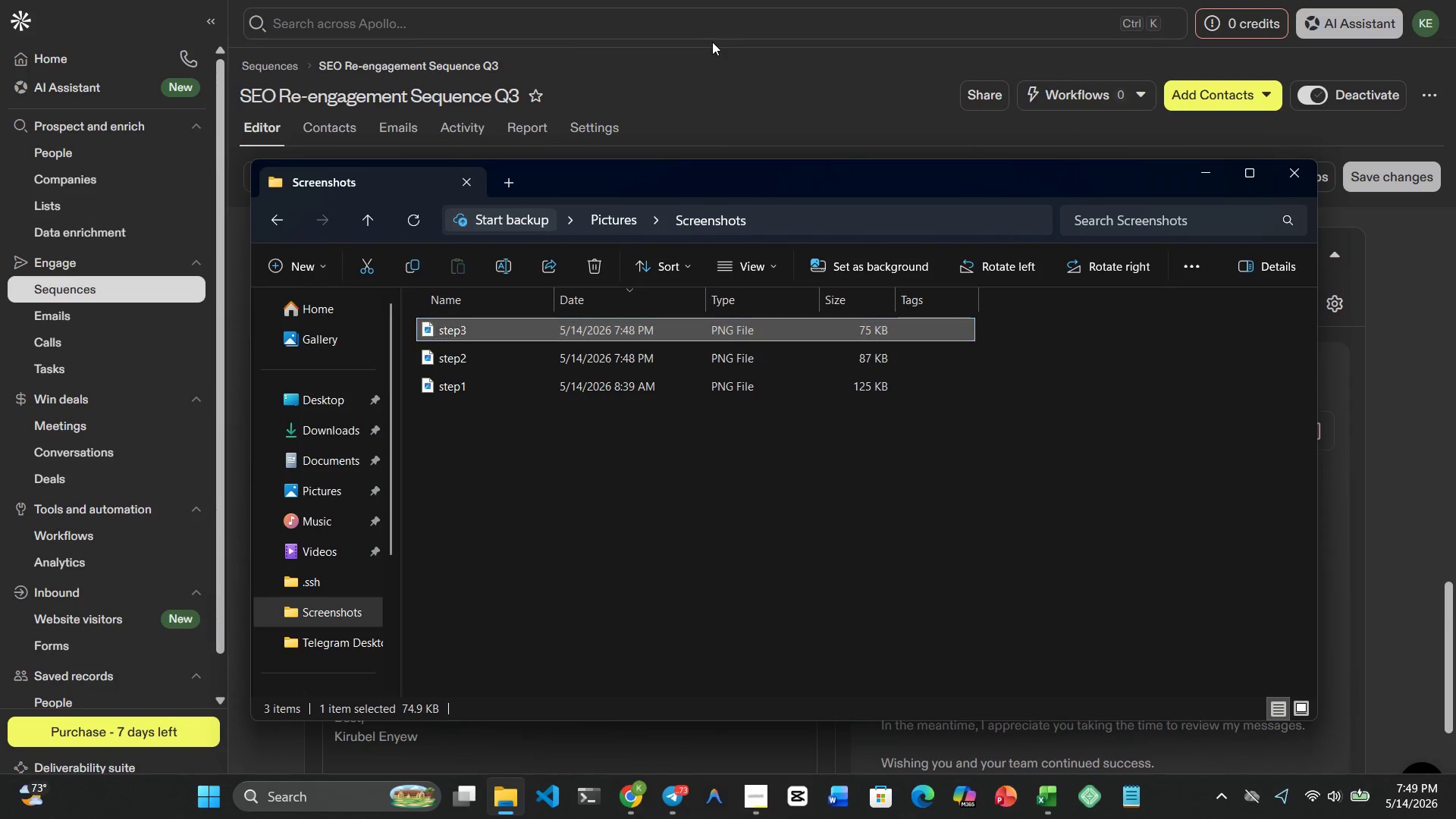 
key(Enter)
 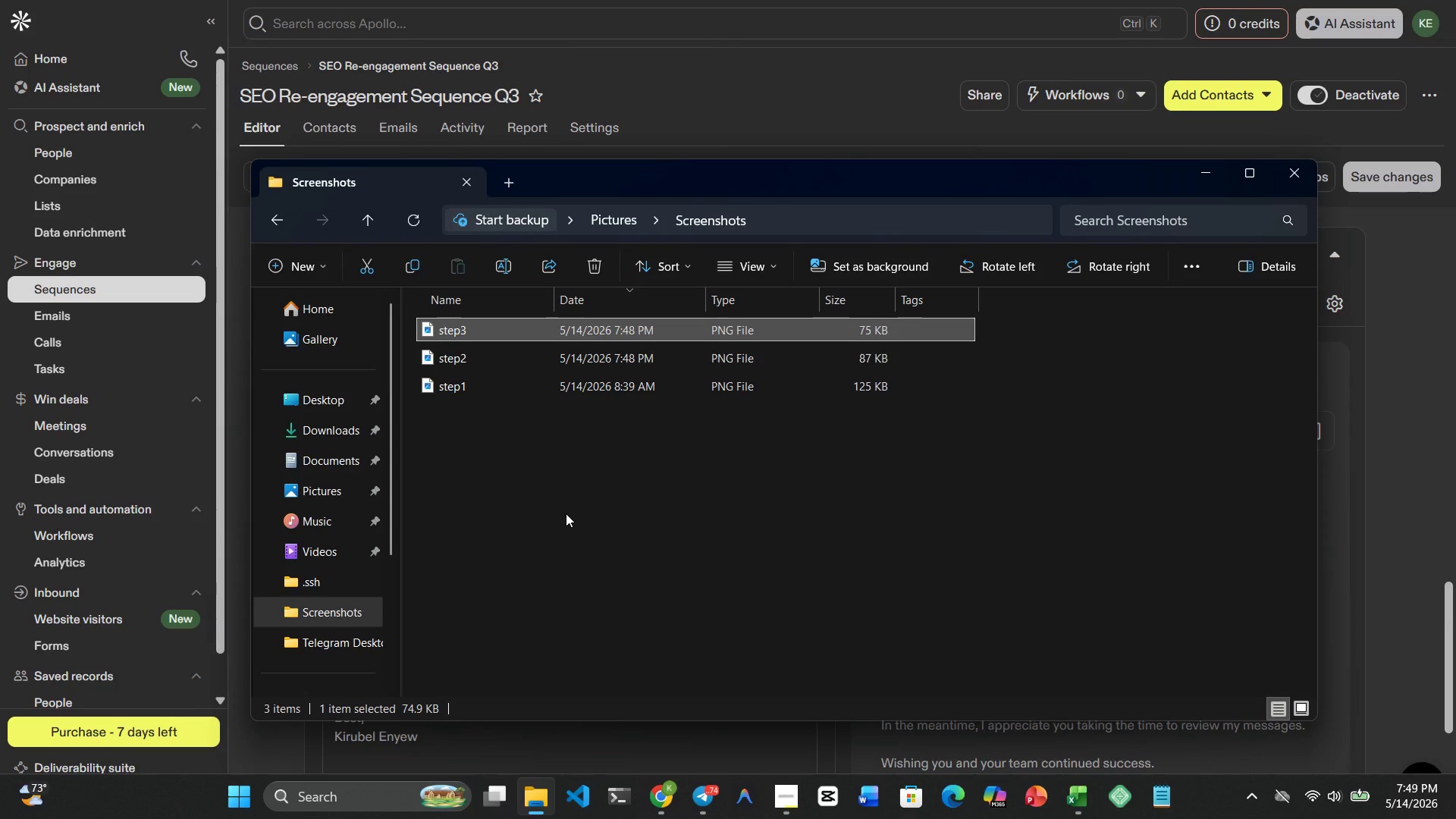 
key(Meta+4)
 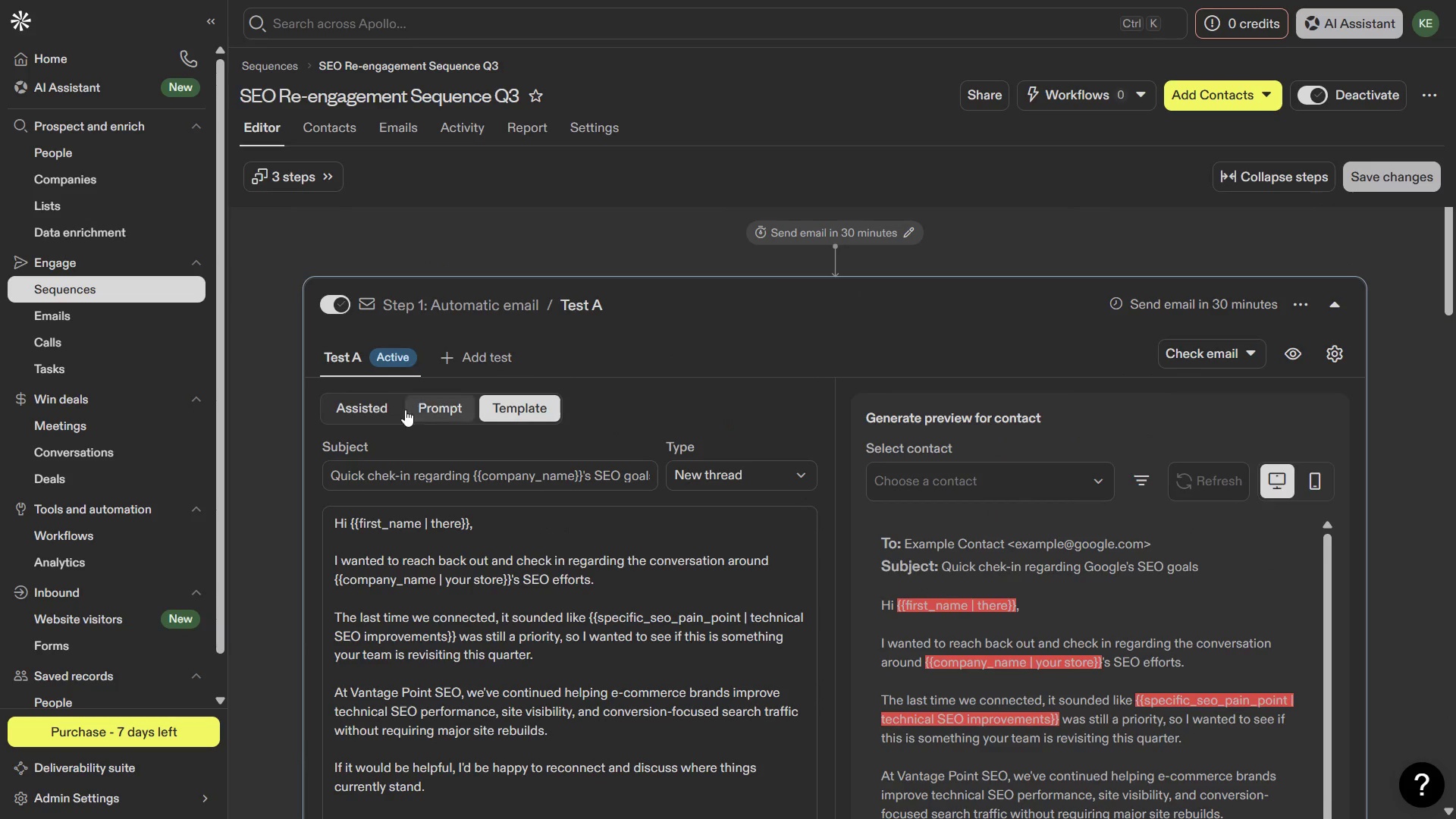 
wait(6.83)
 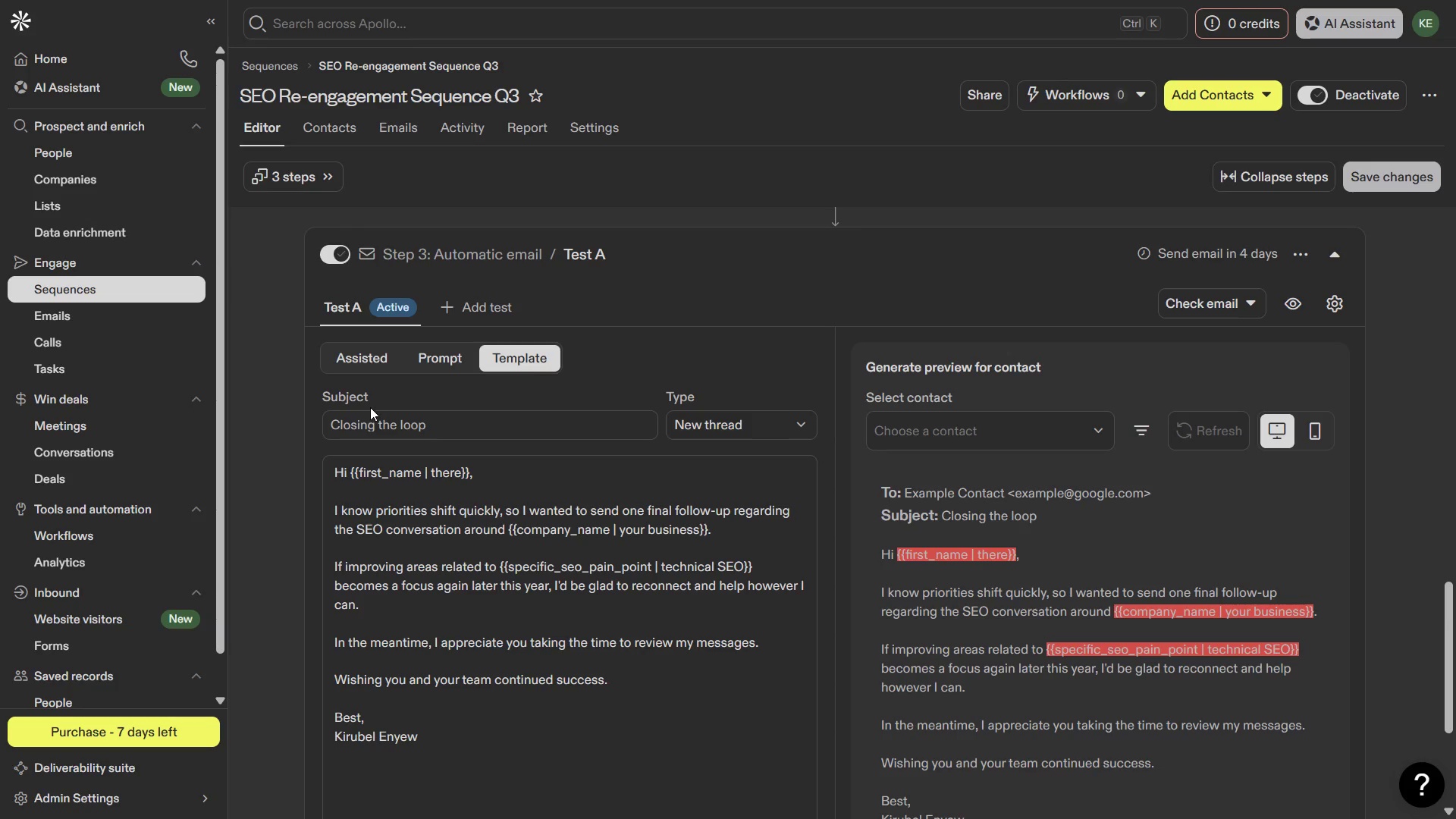 
left_click([297, 170])
 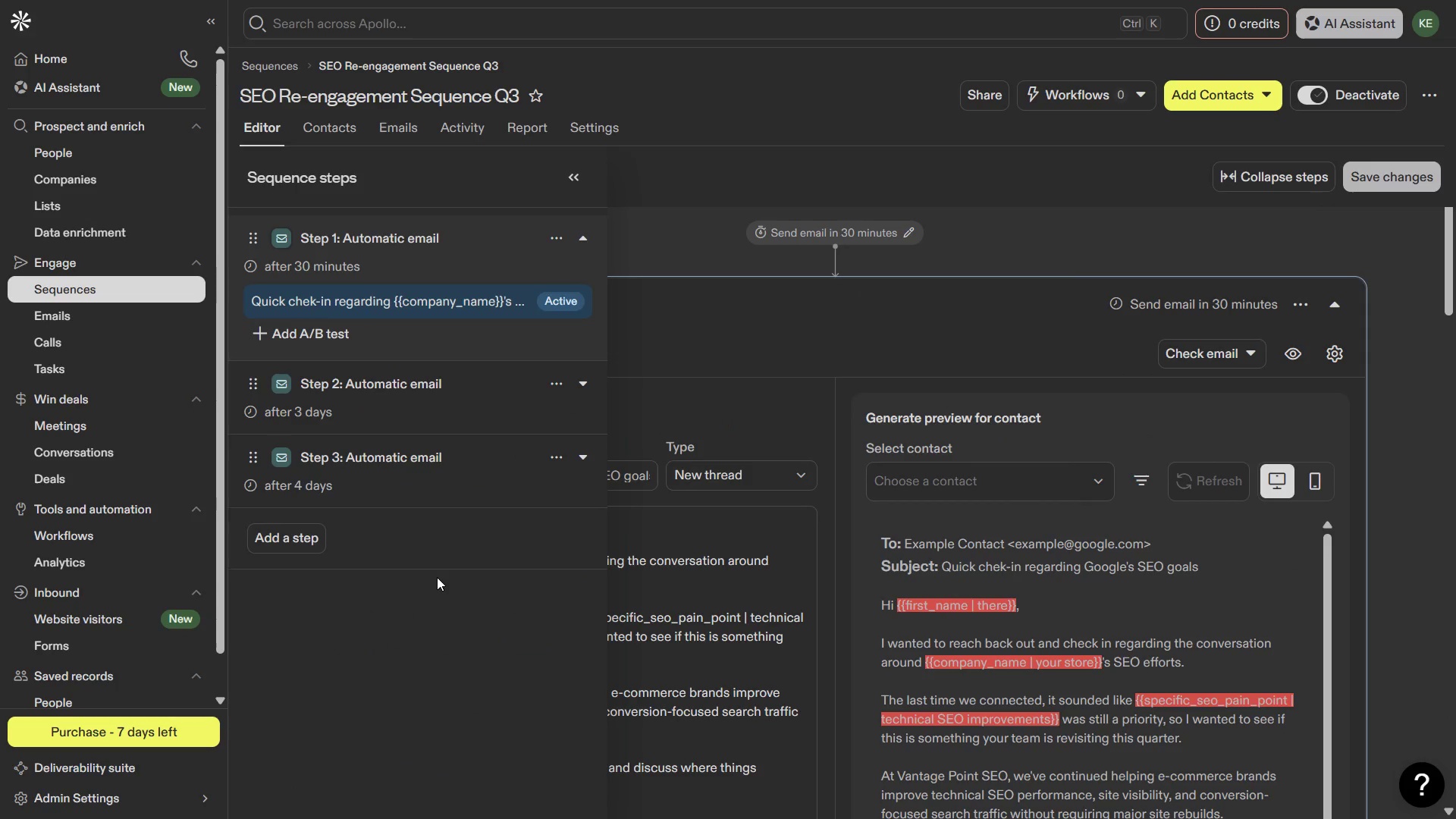 
key(PrintScreen)
 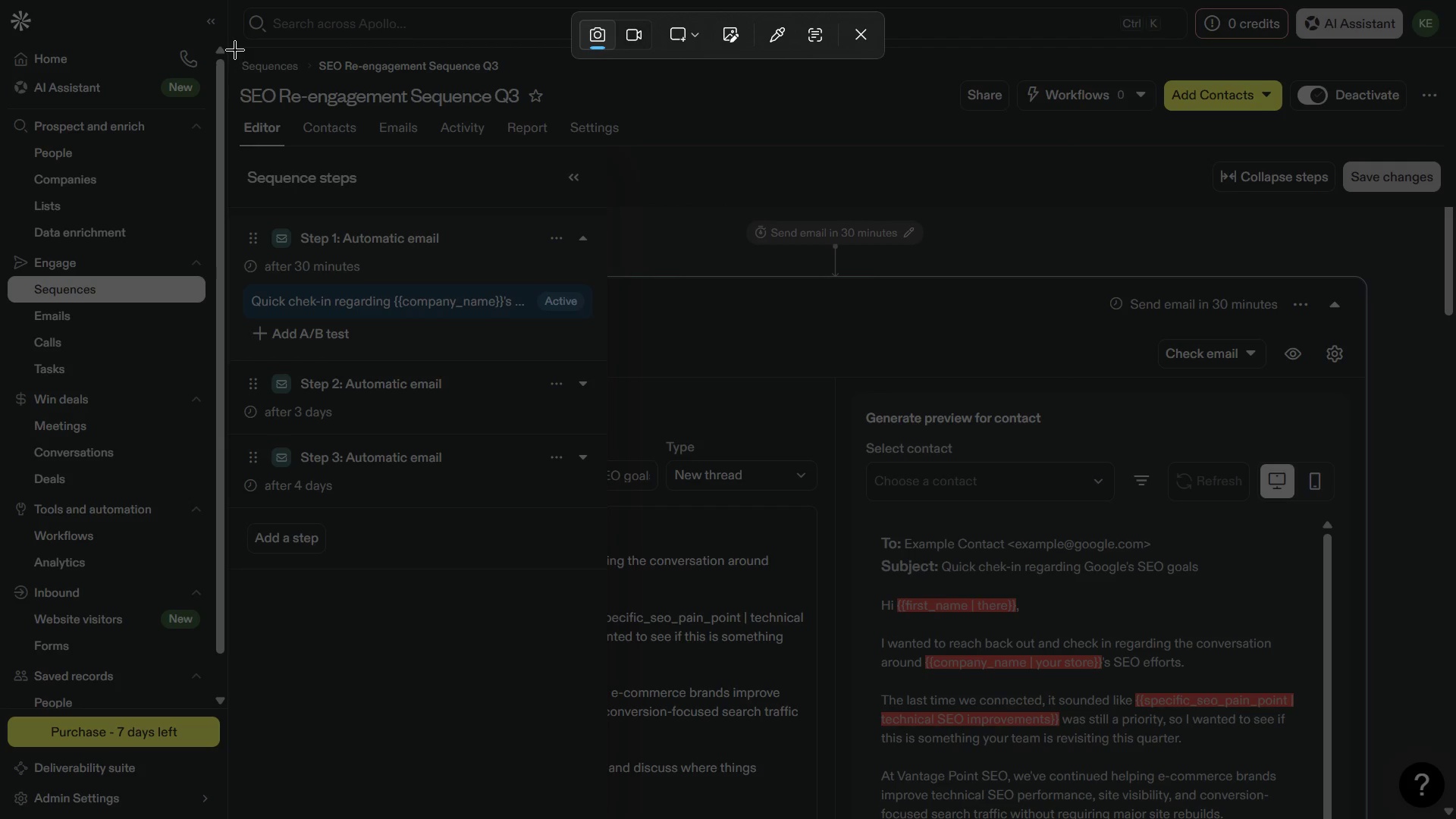 
left_click_drag(start_coordinate=[234, 48], to_coordinate=[599, 573])
 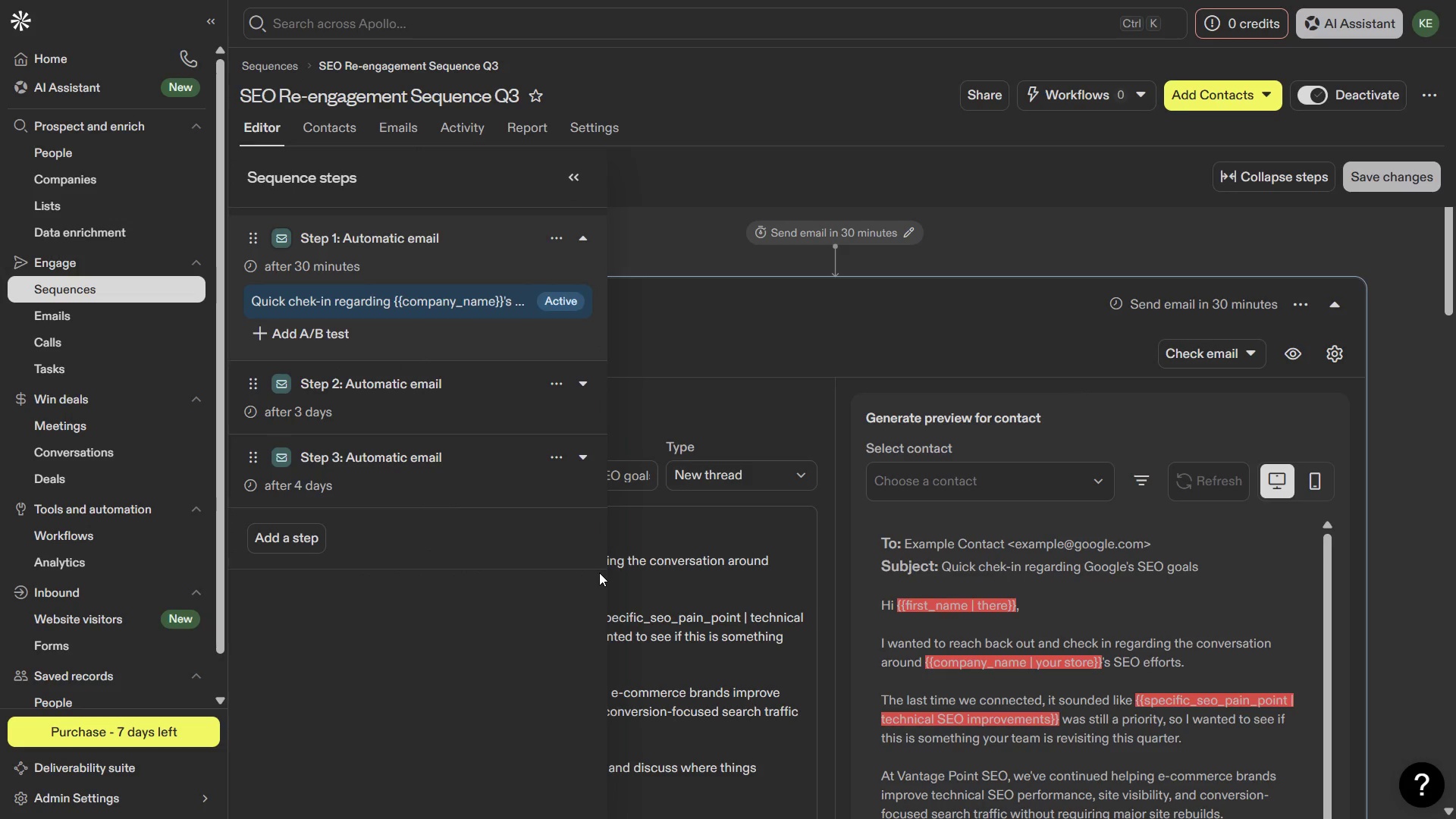 
key(Meta+1)
 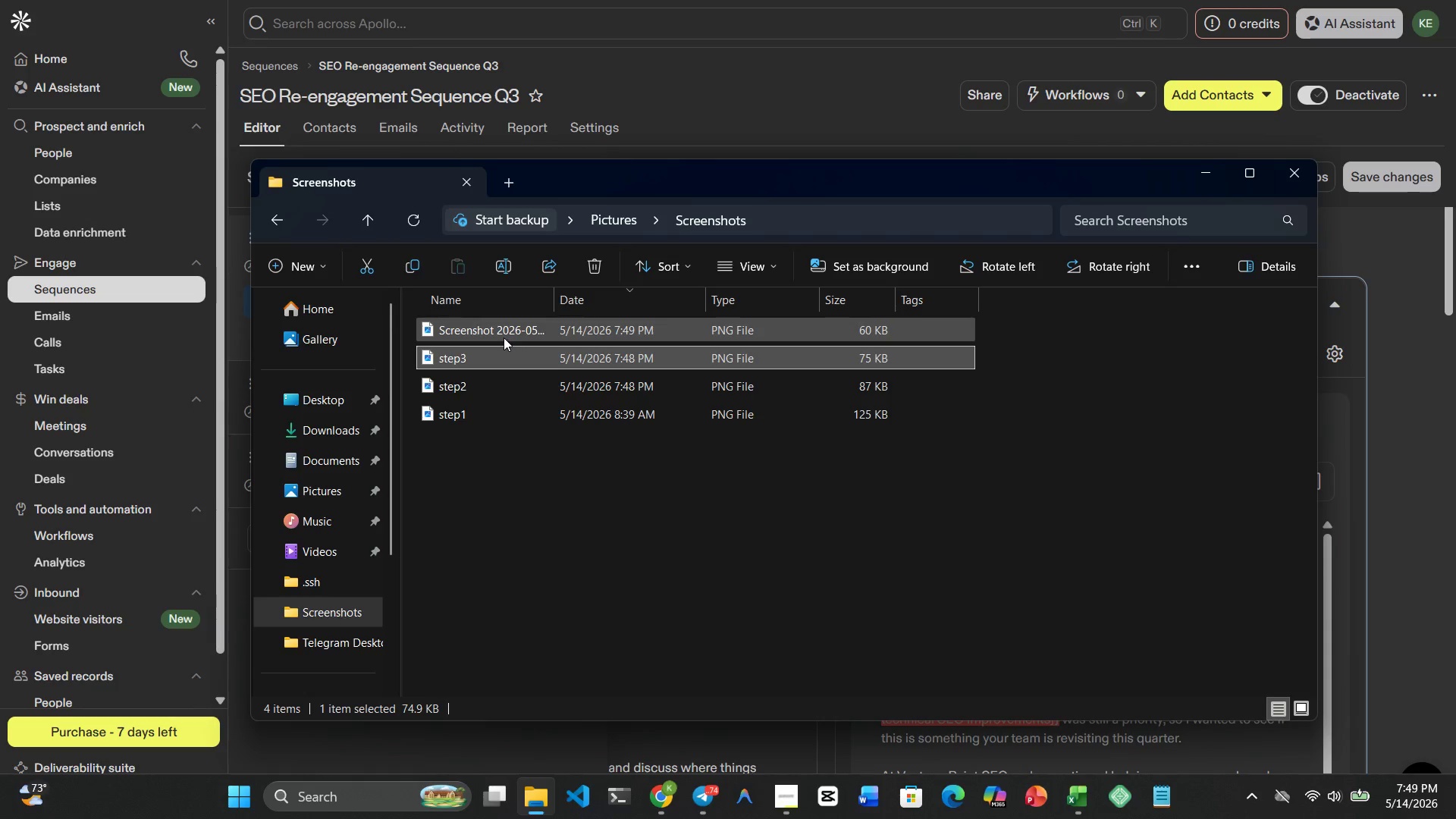 
left_click([502, 336])
 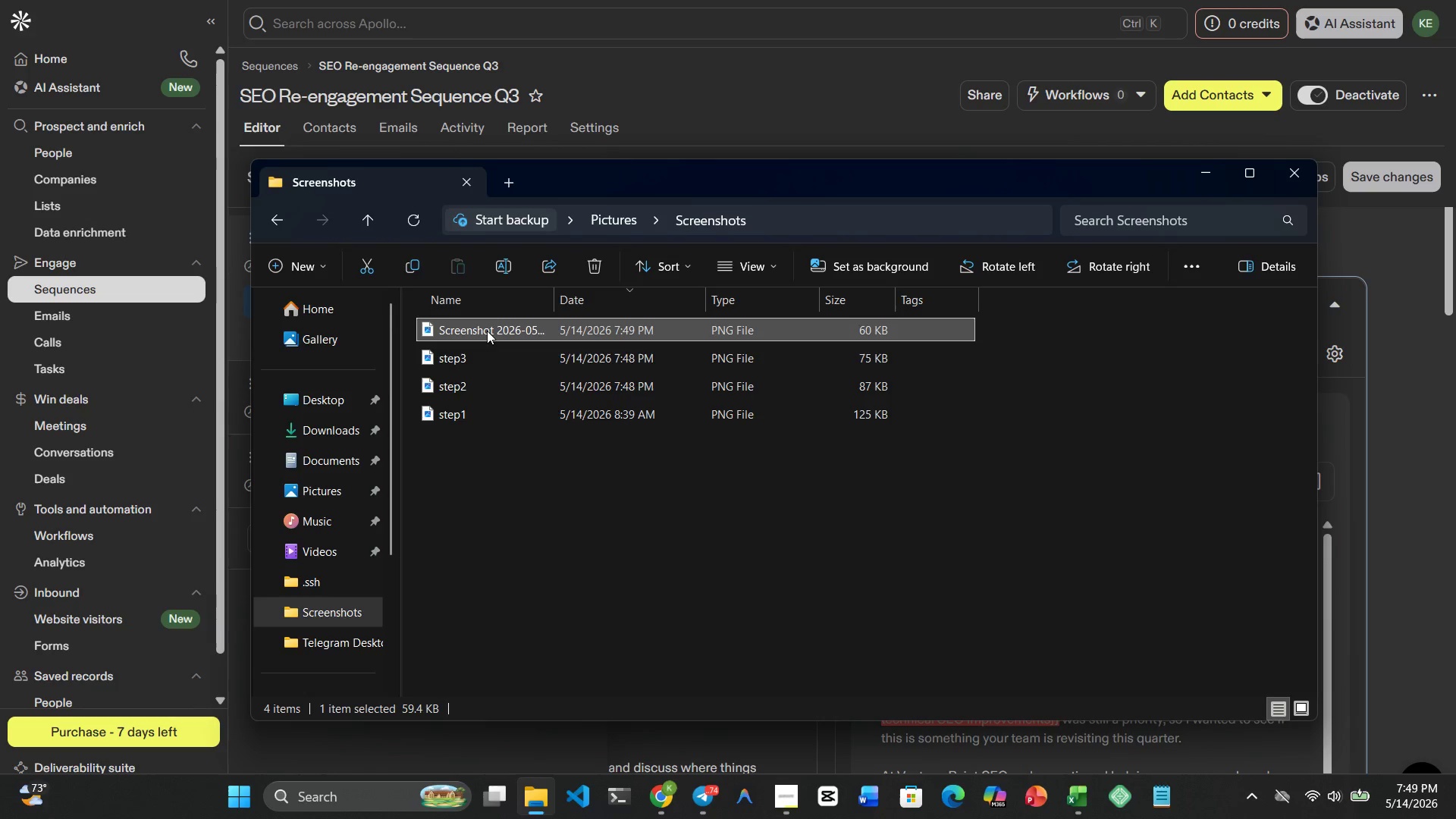 
right_click([487, 331])
 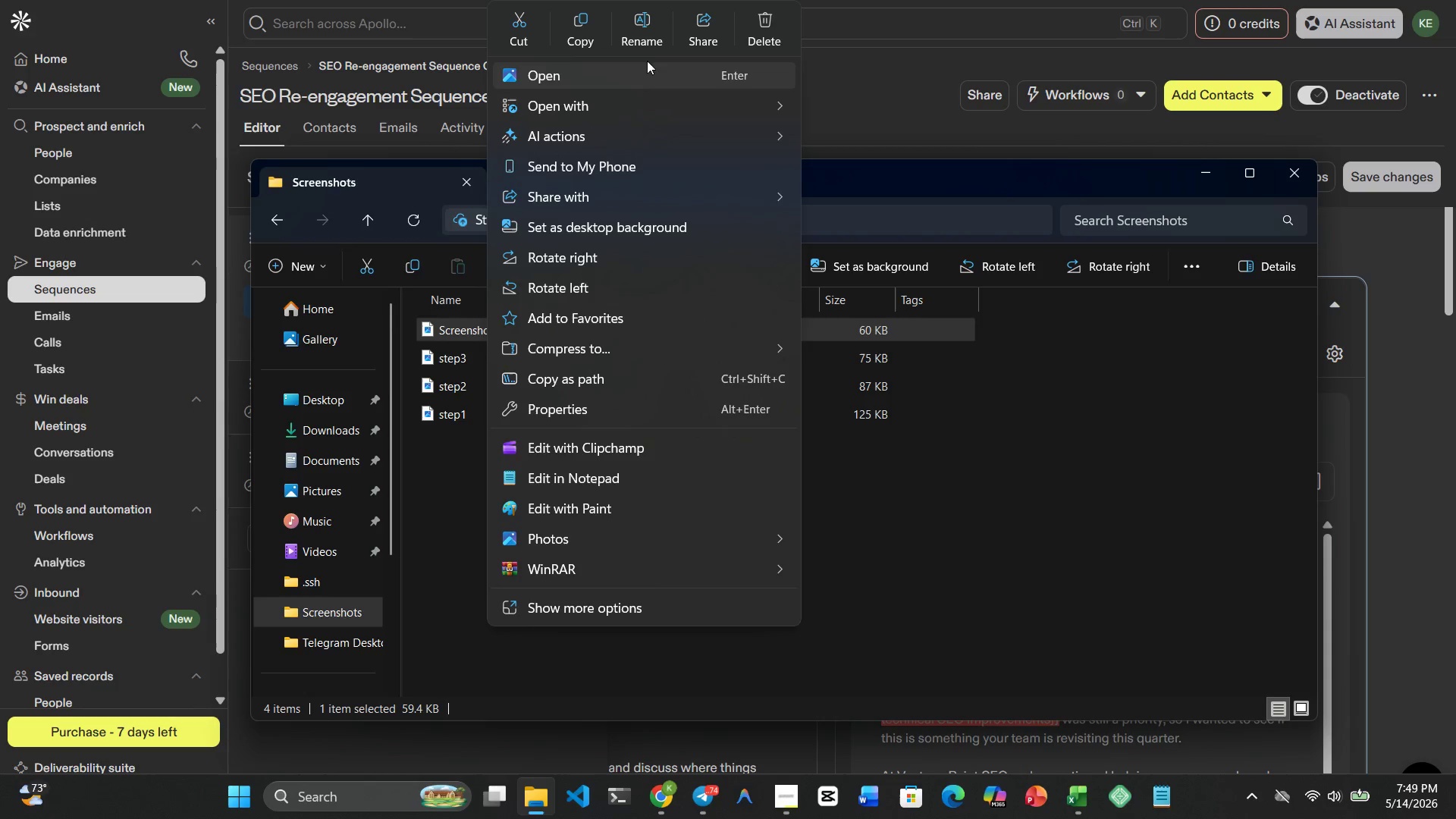 
left_click([647, 42])
 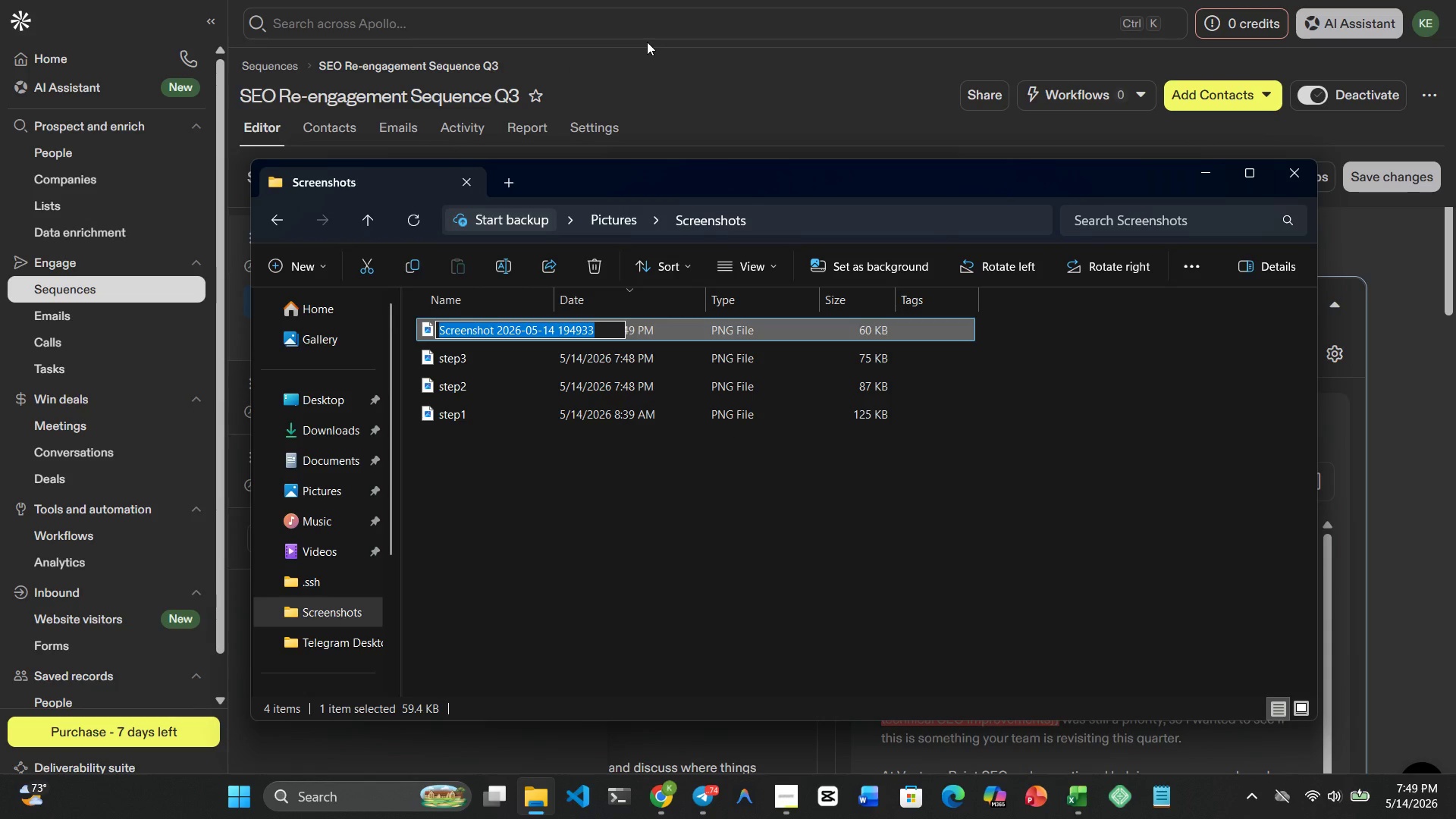 
type(sequence_setting)
key(Backspace)
key(Backspace)
key(Backspace)
key(Backspace)
key(Backspace)
key(Backspace)
type(teps)
 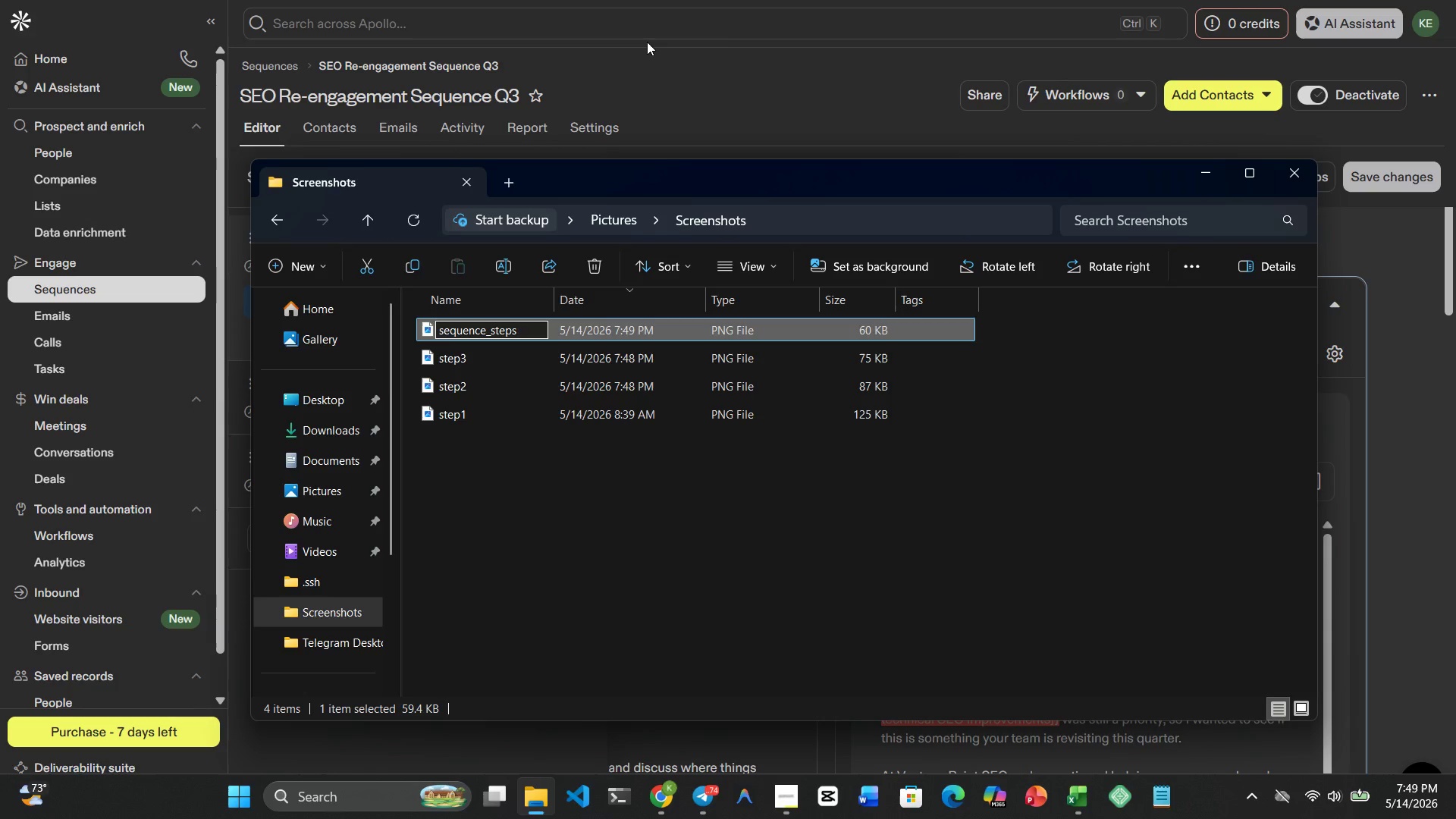 
key(Enter)
 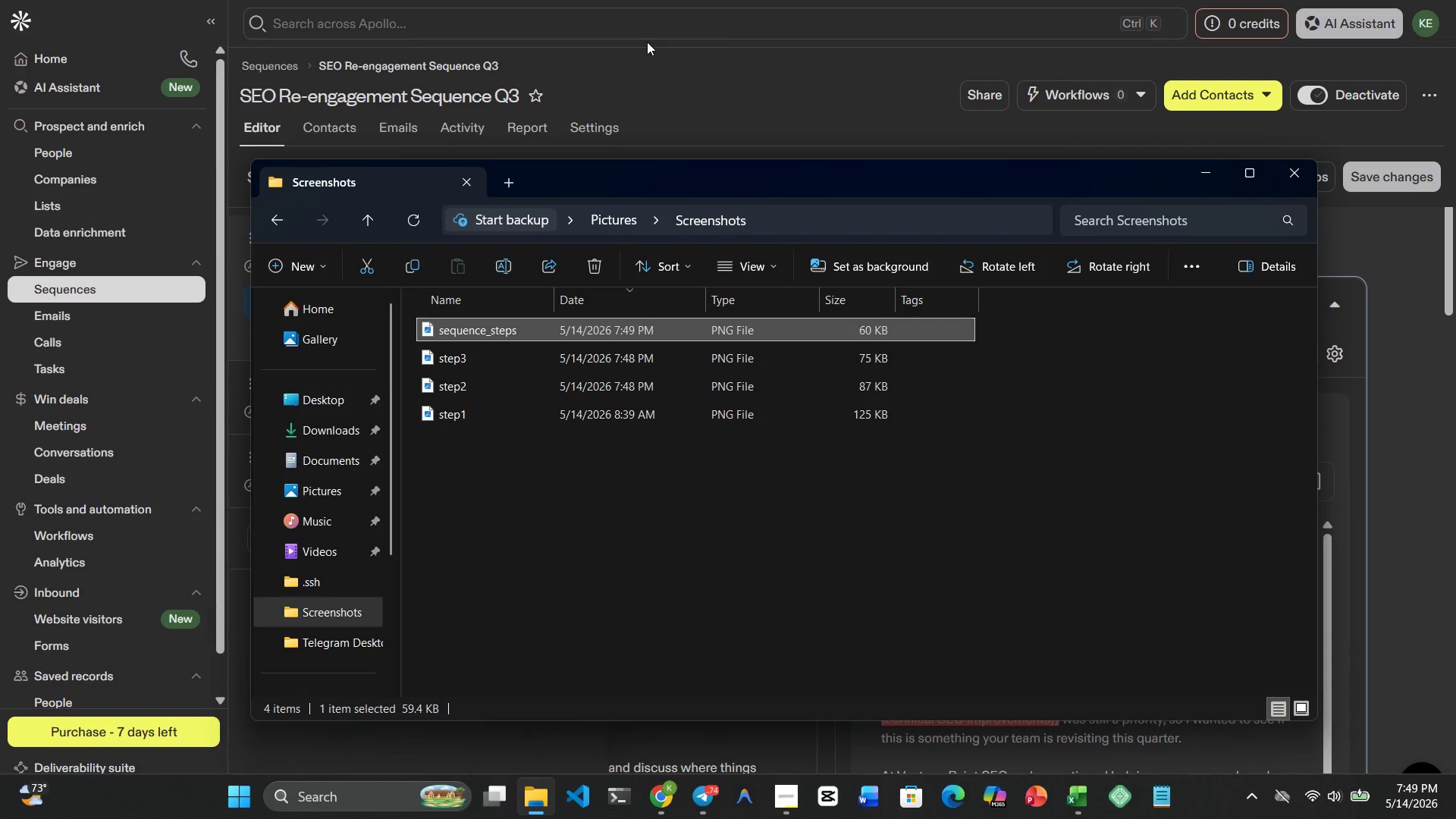 
key(Meta+4)
 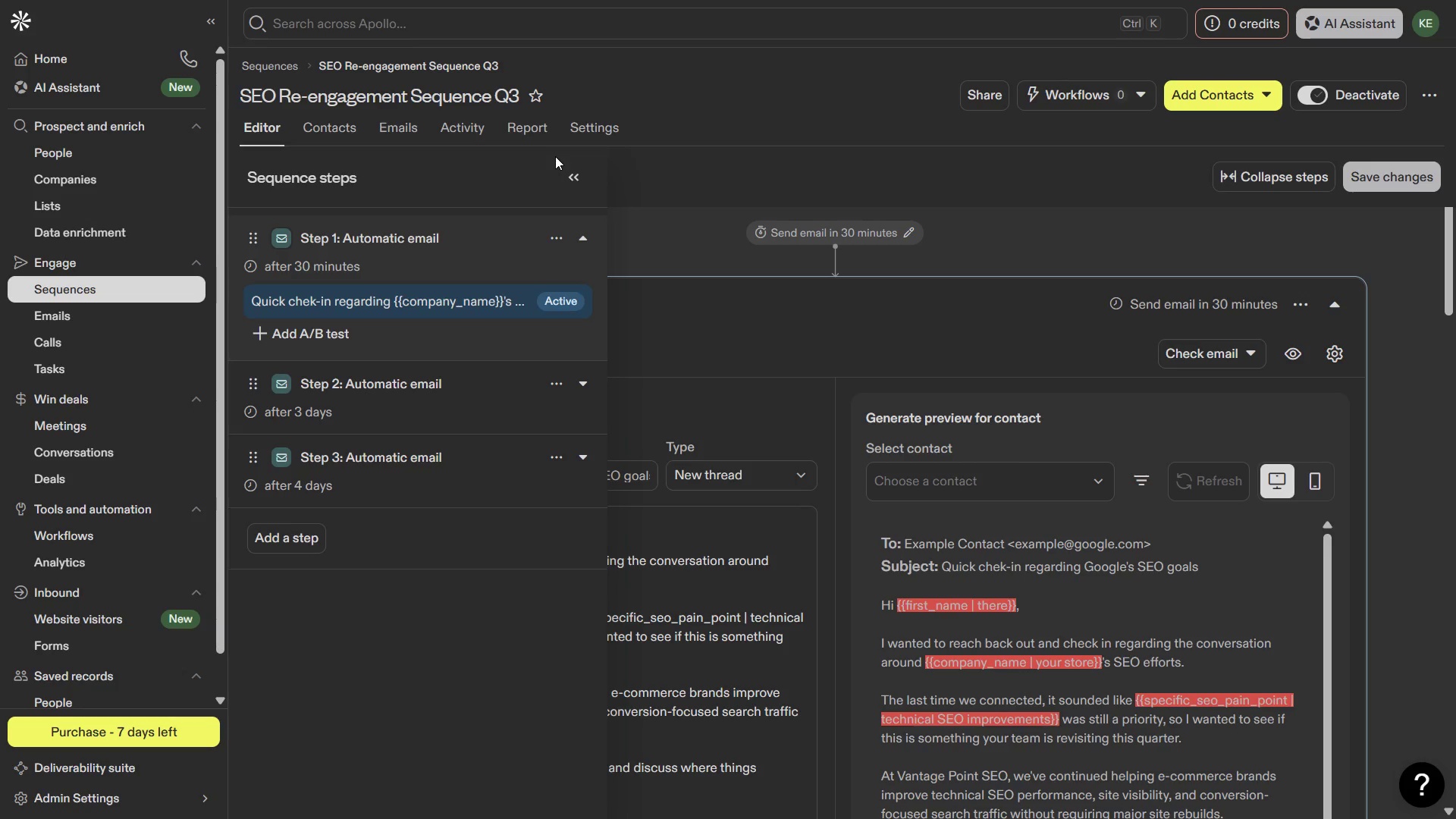 
left_click([573, 172])
 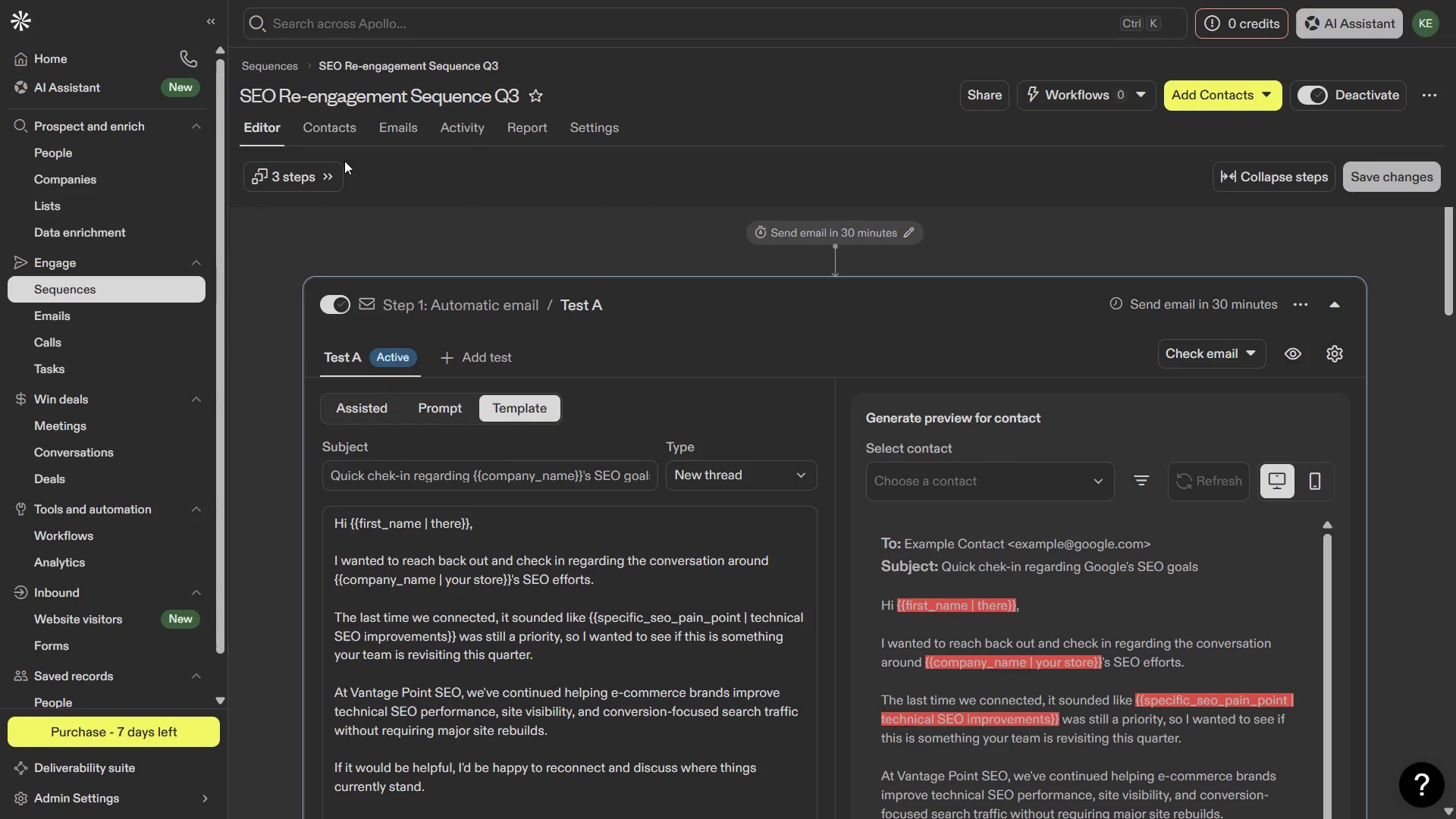 
left_click([290, 166])
 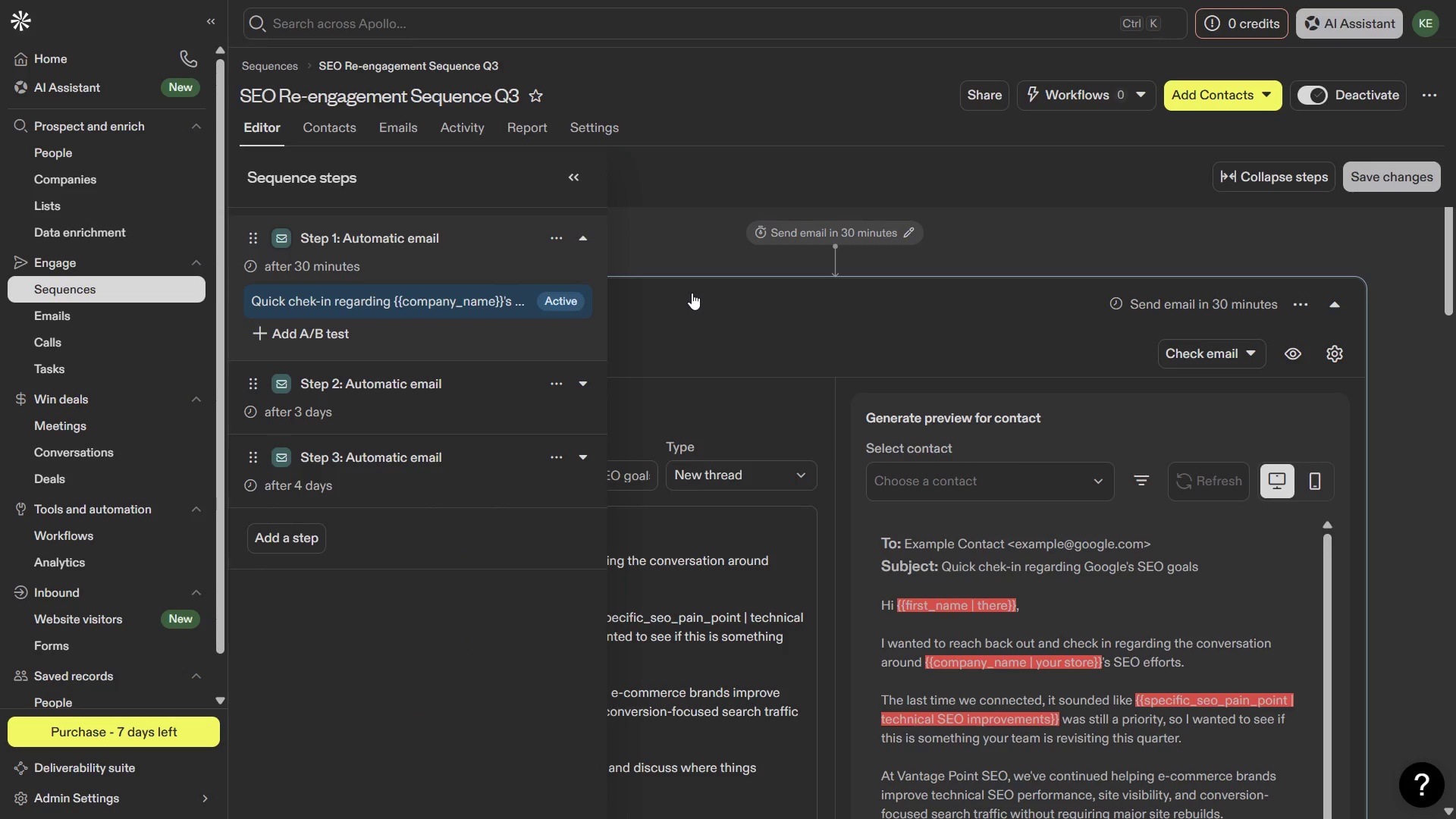 
left_click([585, 378])
 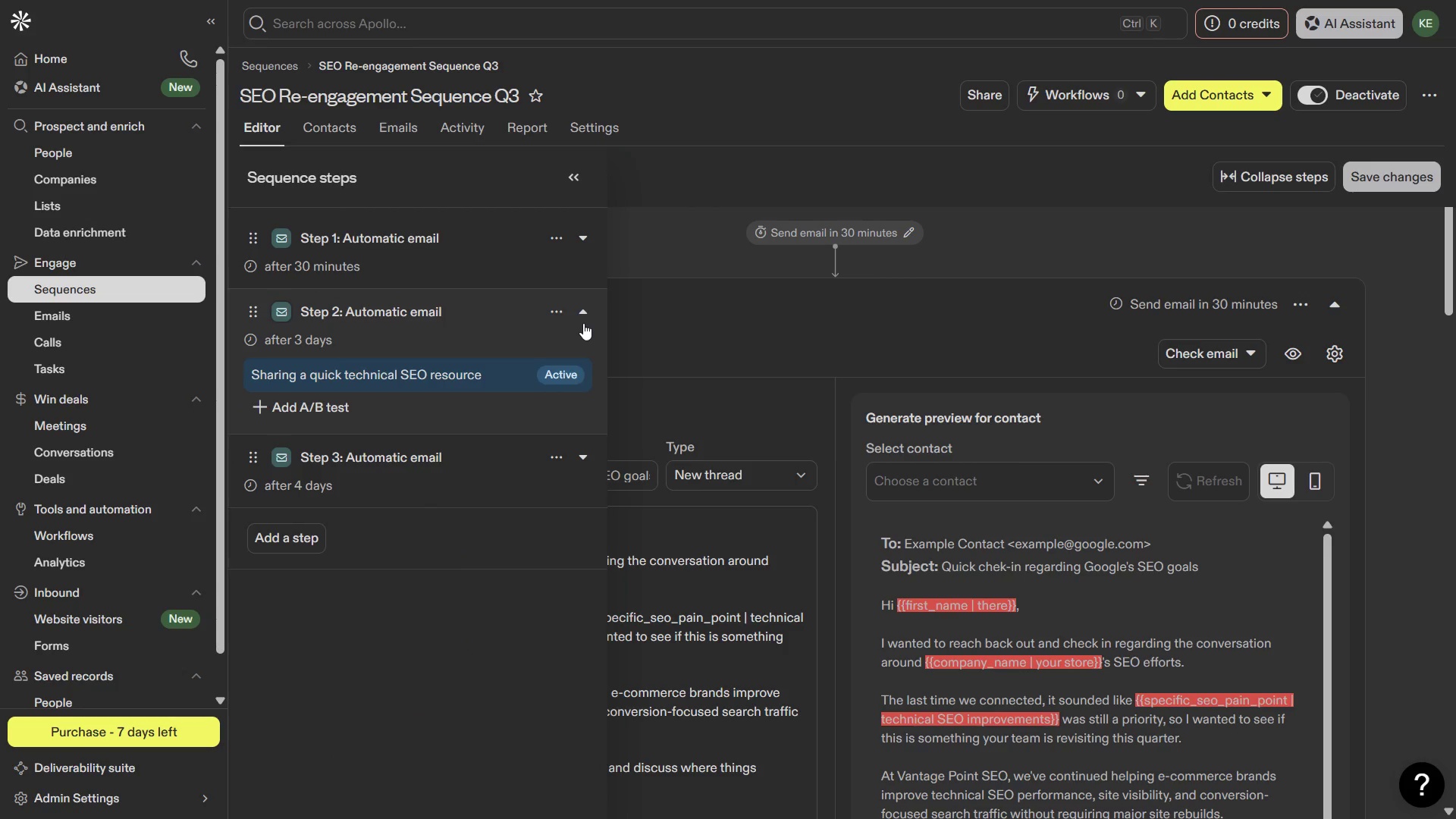 
left_click([583, 317])
 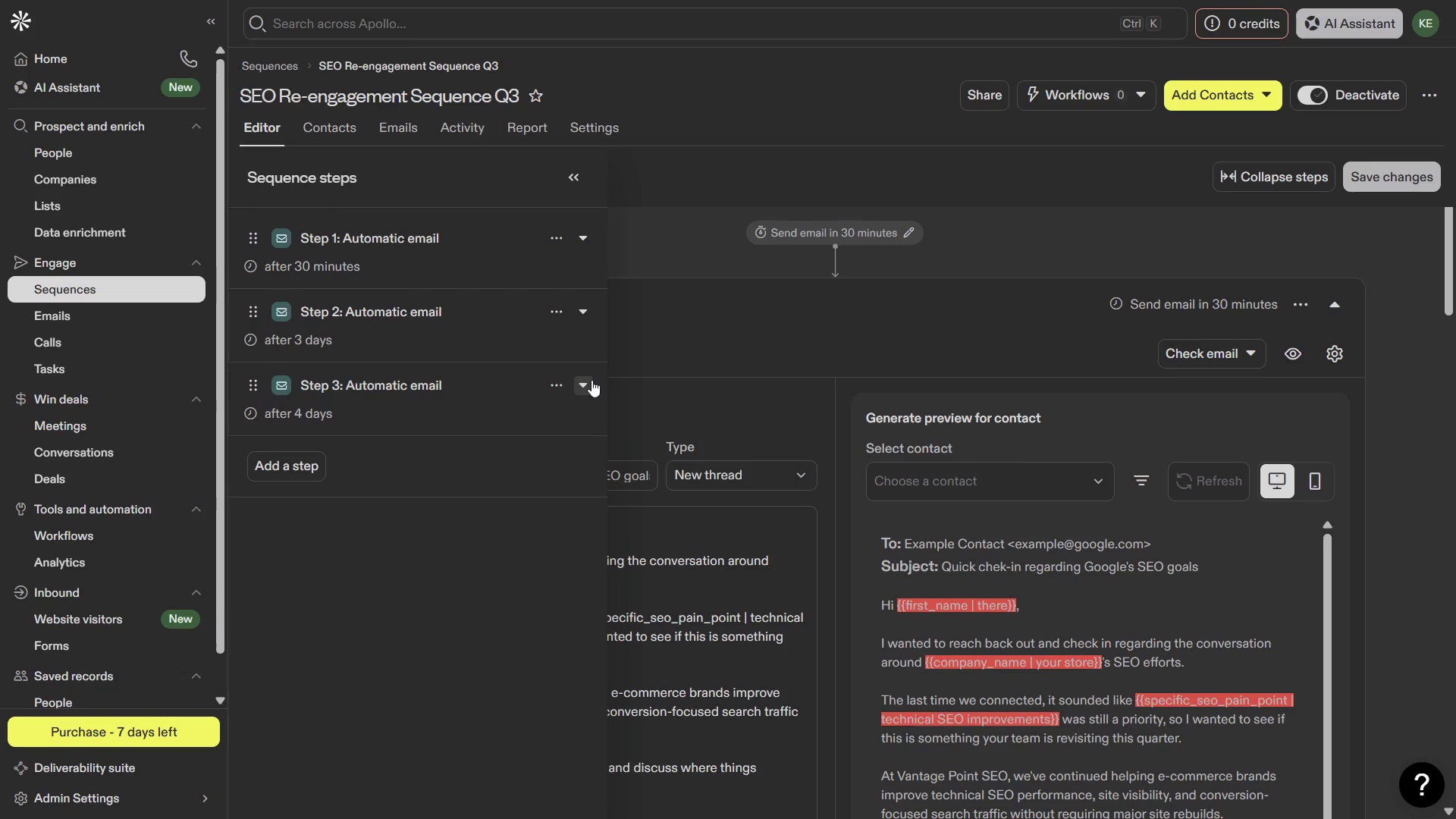 
left_click([587, 386])
 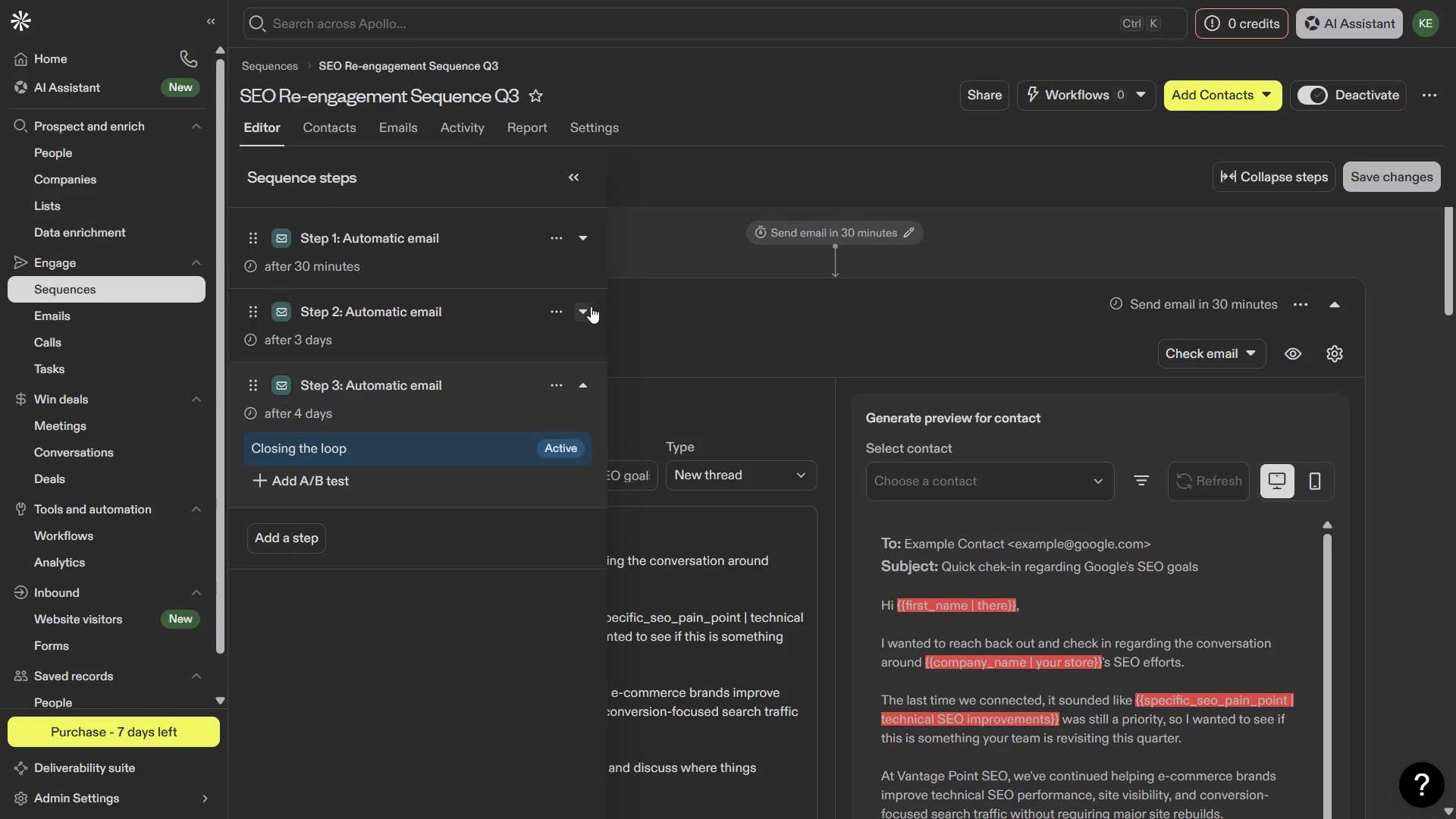 
left_click([587, 307])
 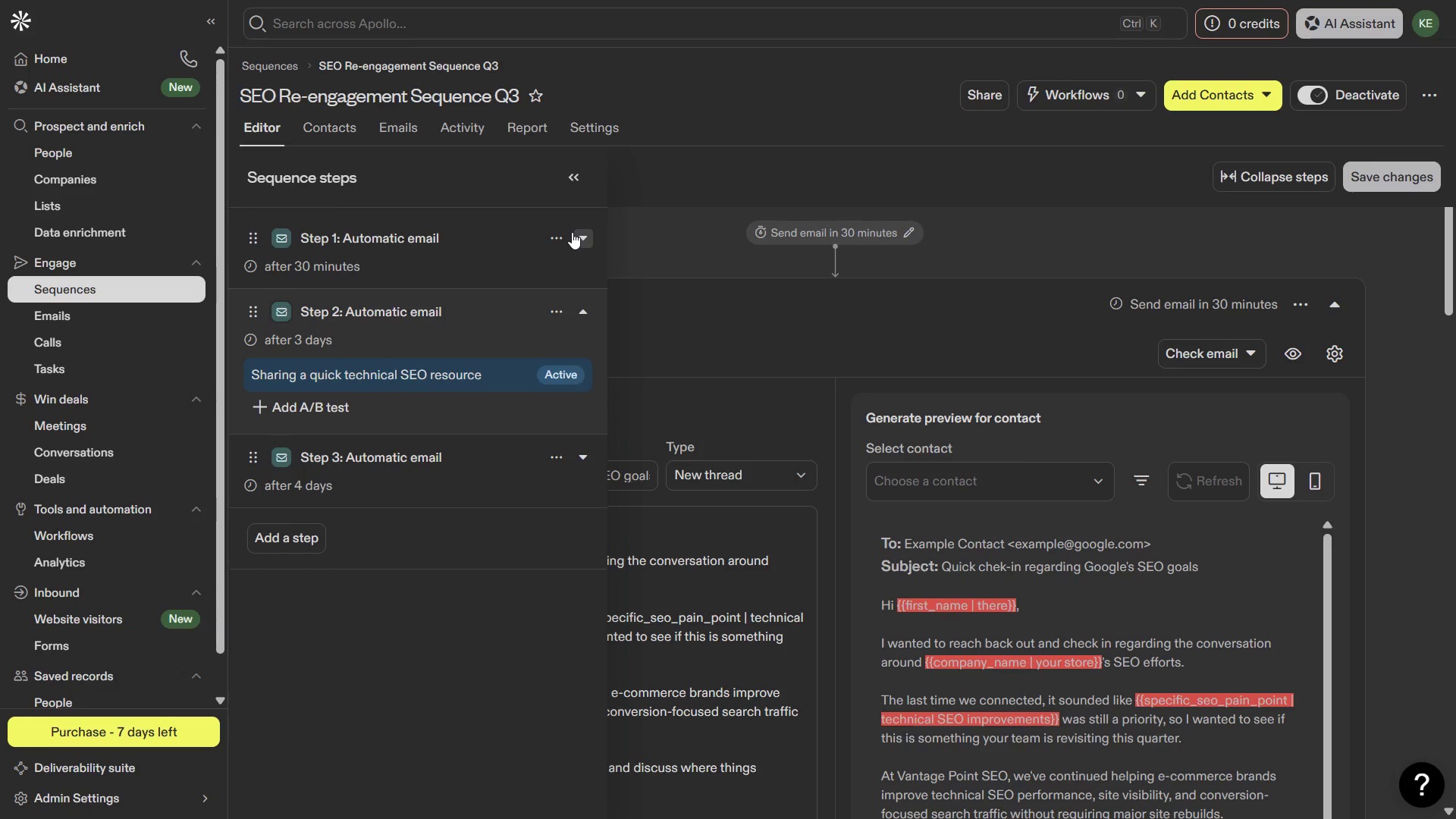 
left_click([573, 232])
 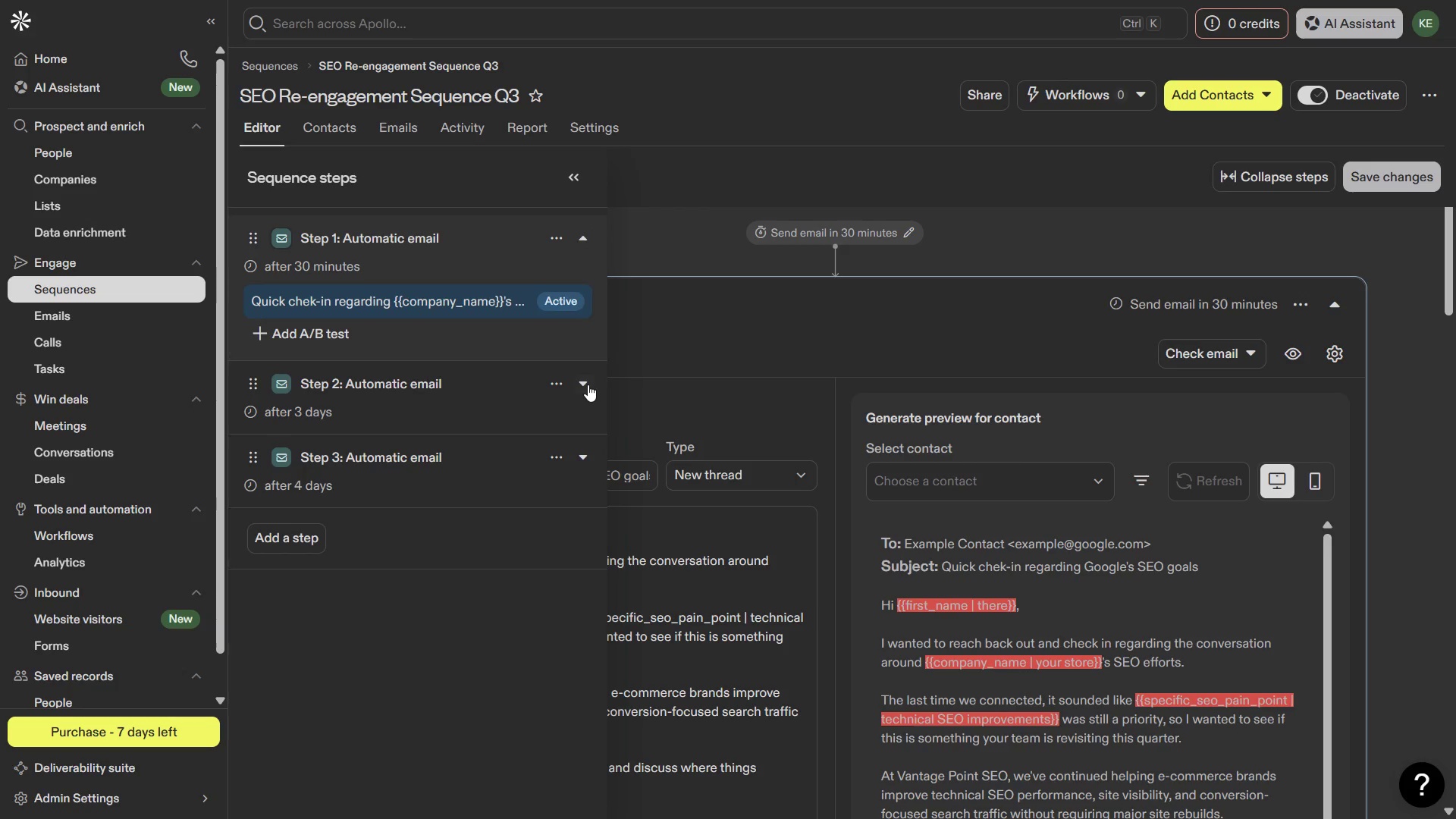 
left_click([588, 388])
 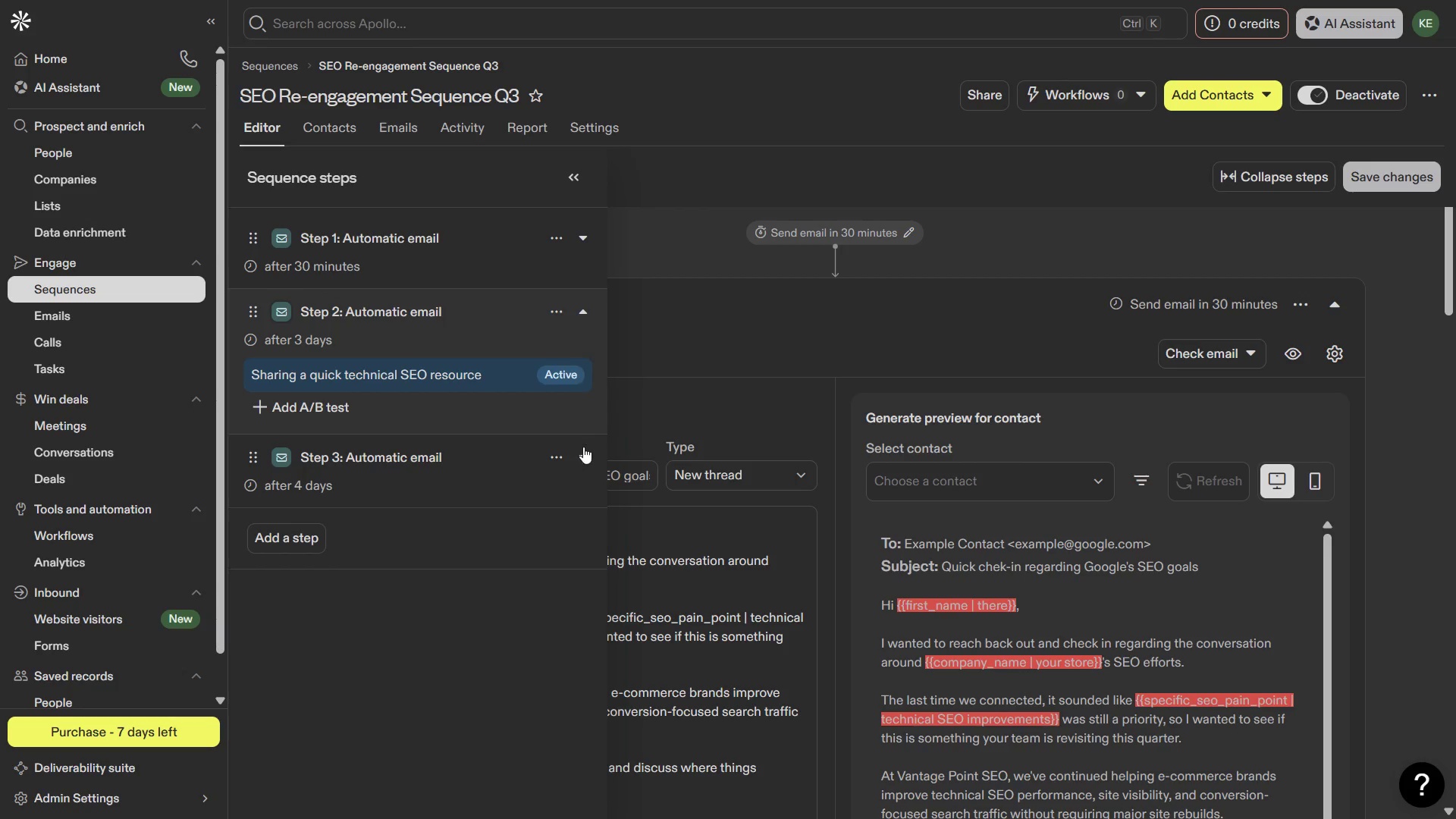 
left_click([582, 449])
 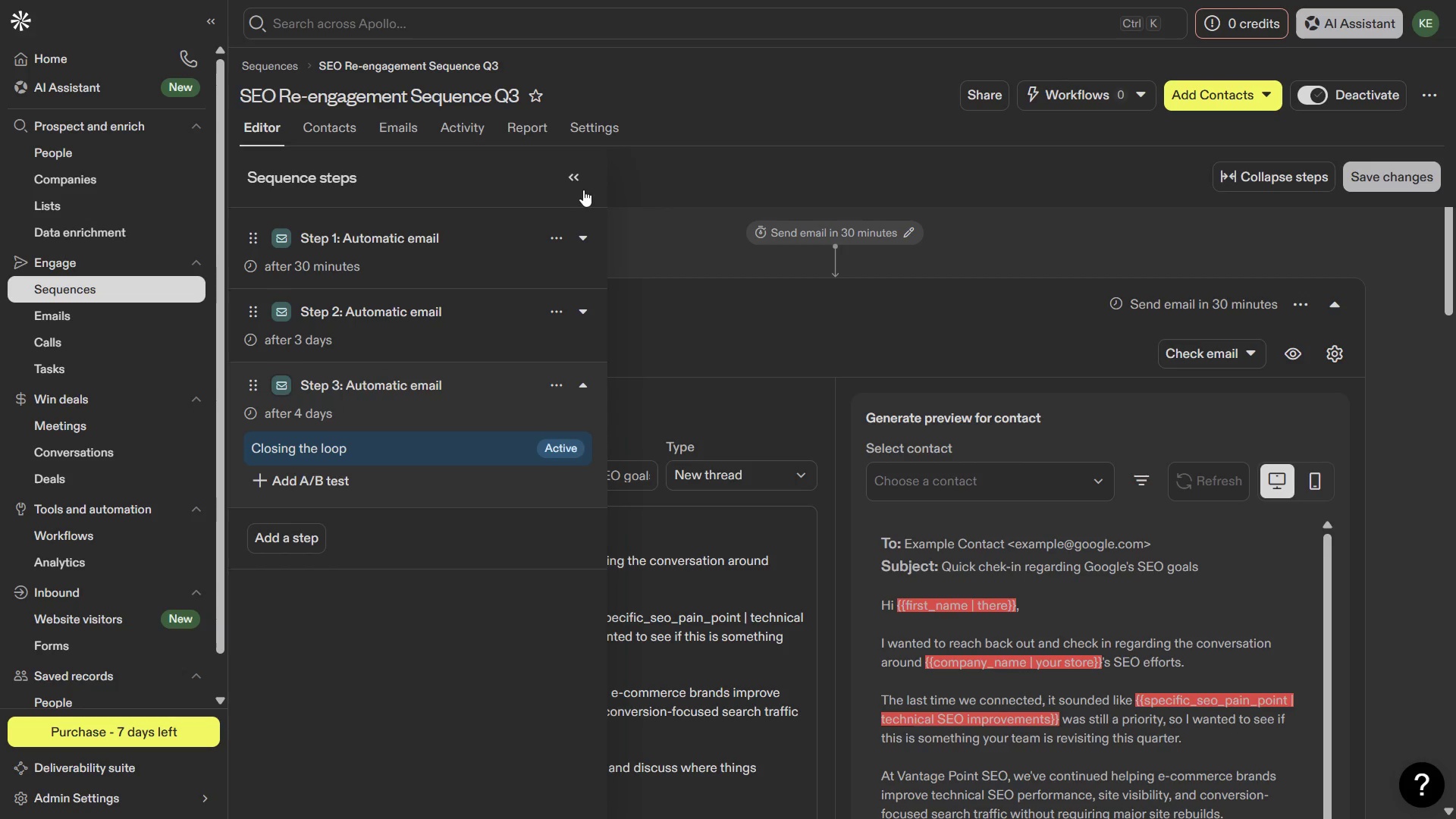 
left_click([566, 171])
 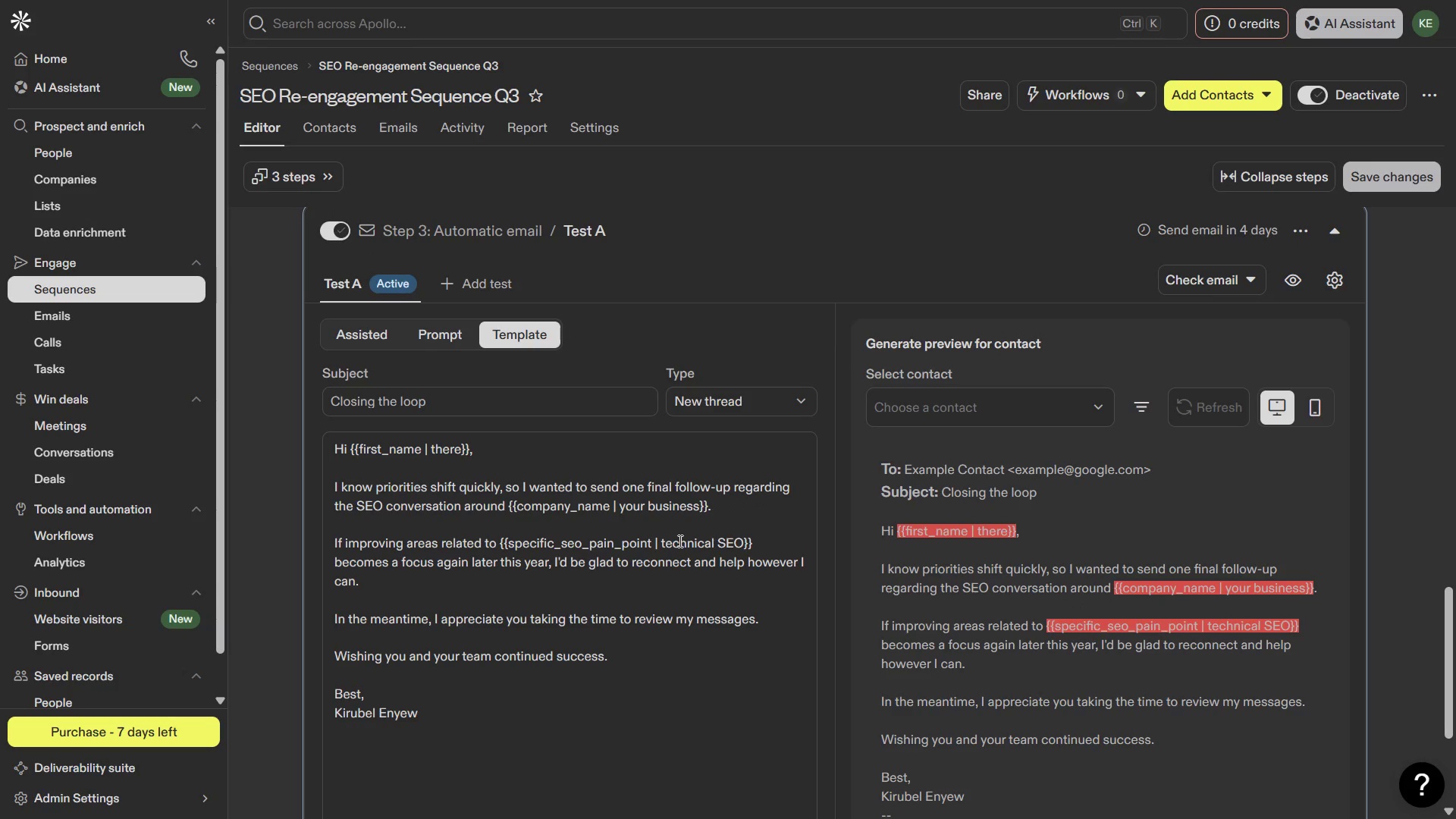 
wait(43.16)
 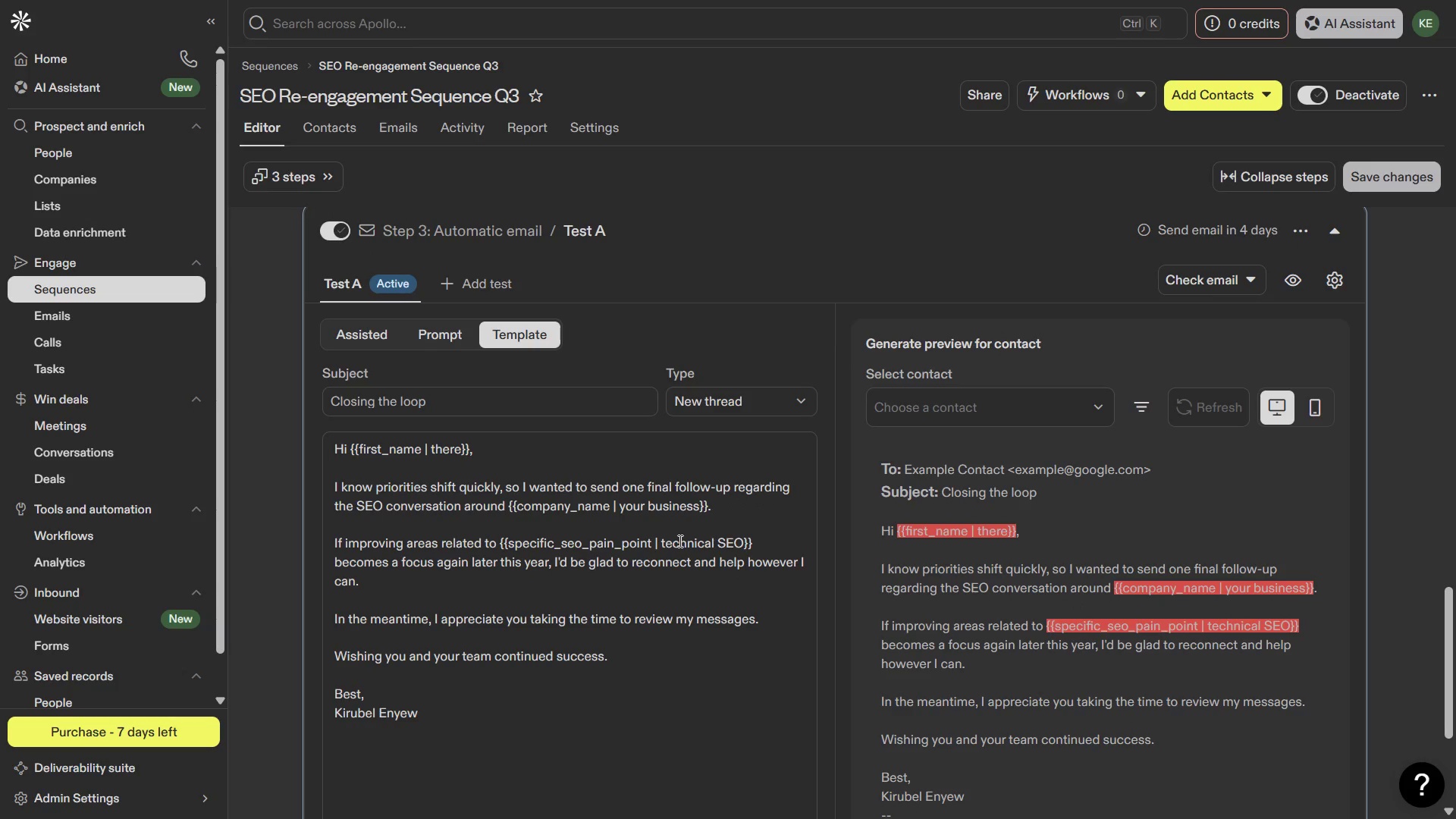 
left_click([591, 139])
 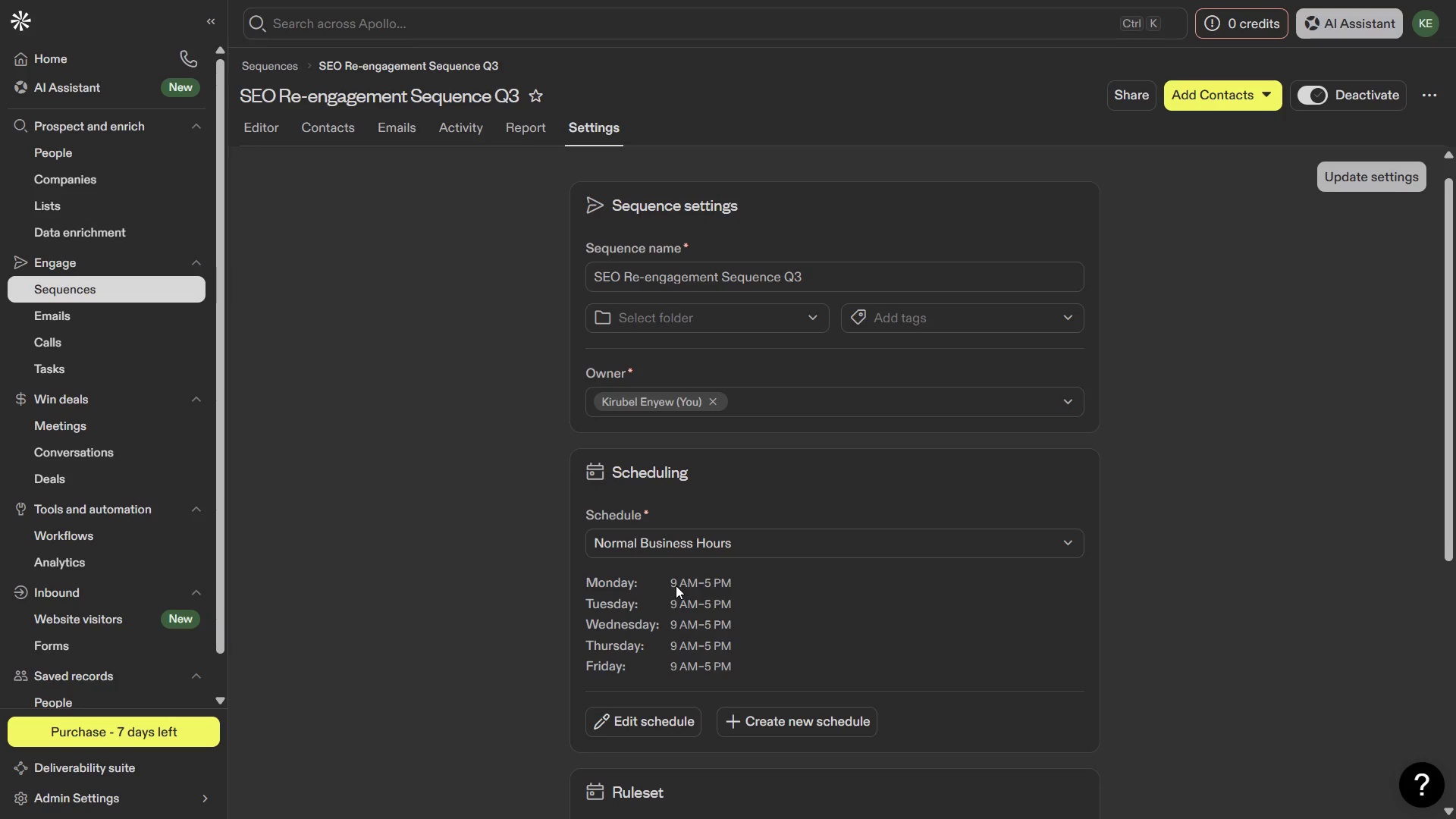 
wait(6.39)
 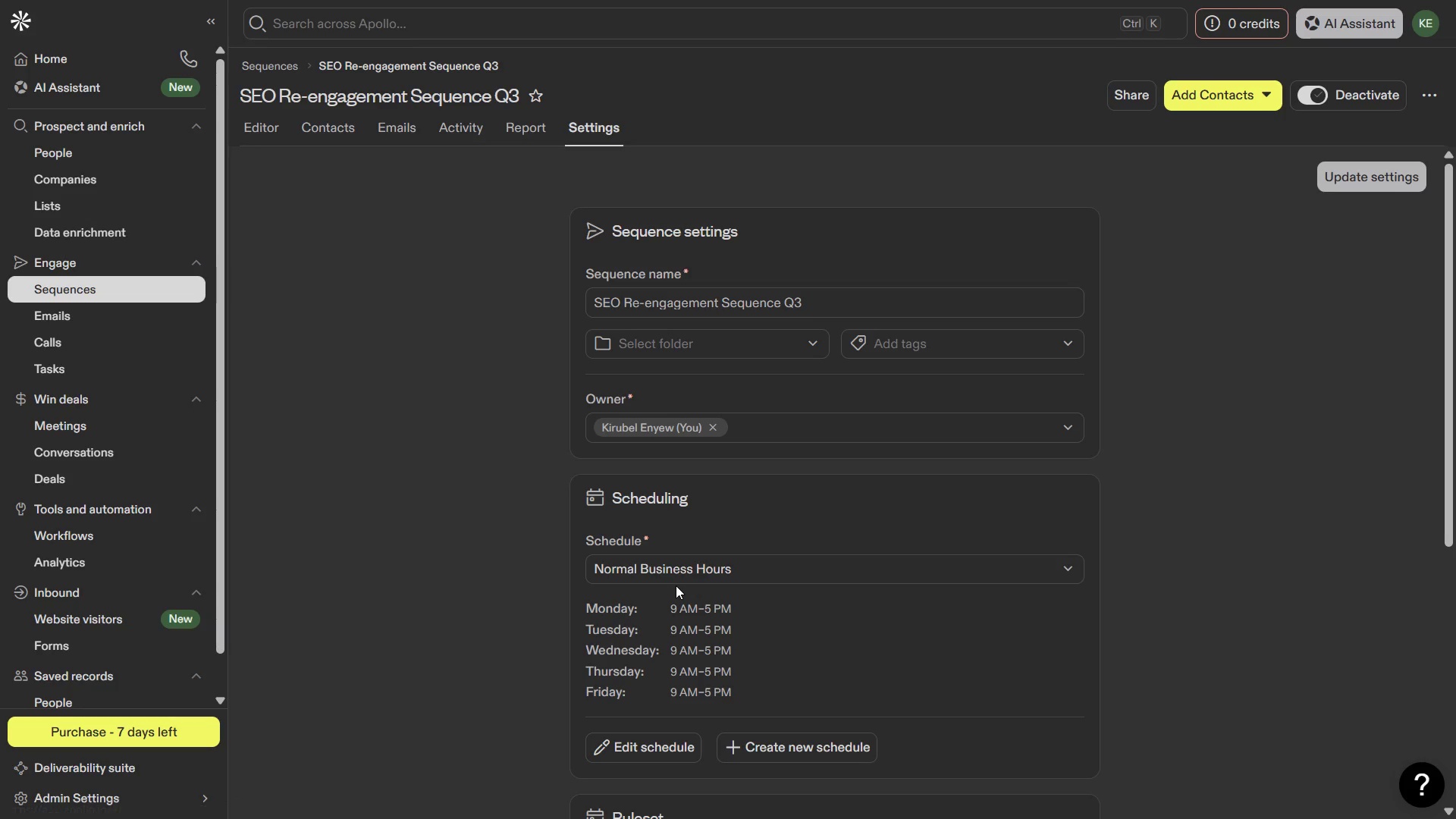 
key(PrintScreen)
 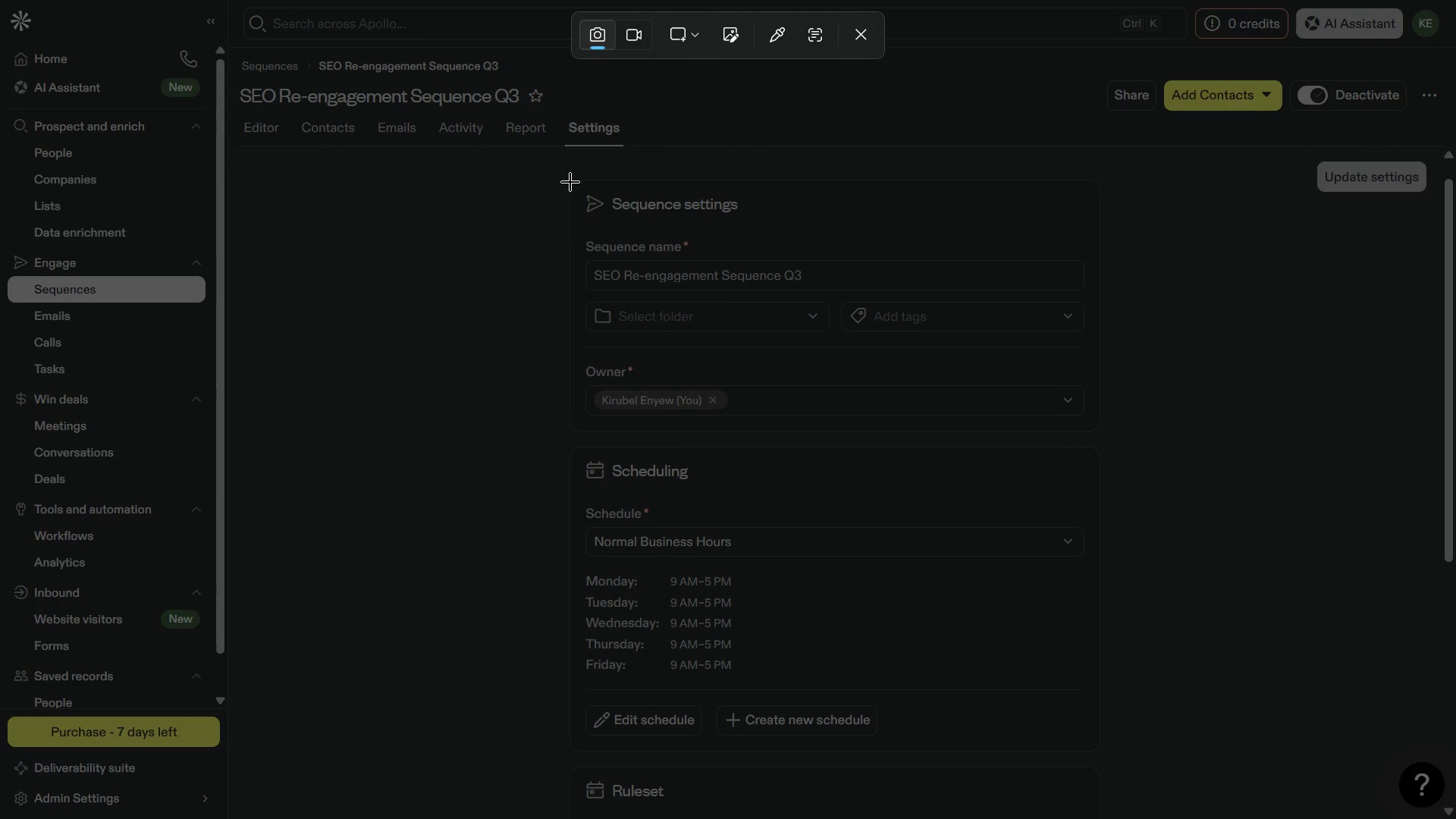 
left_click_drag(start_coordinate=[570, 180], to_coordinate=[1096, 692])
 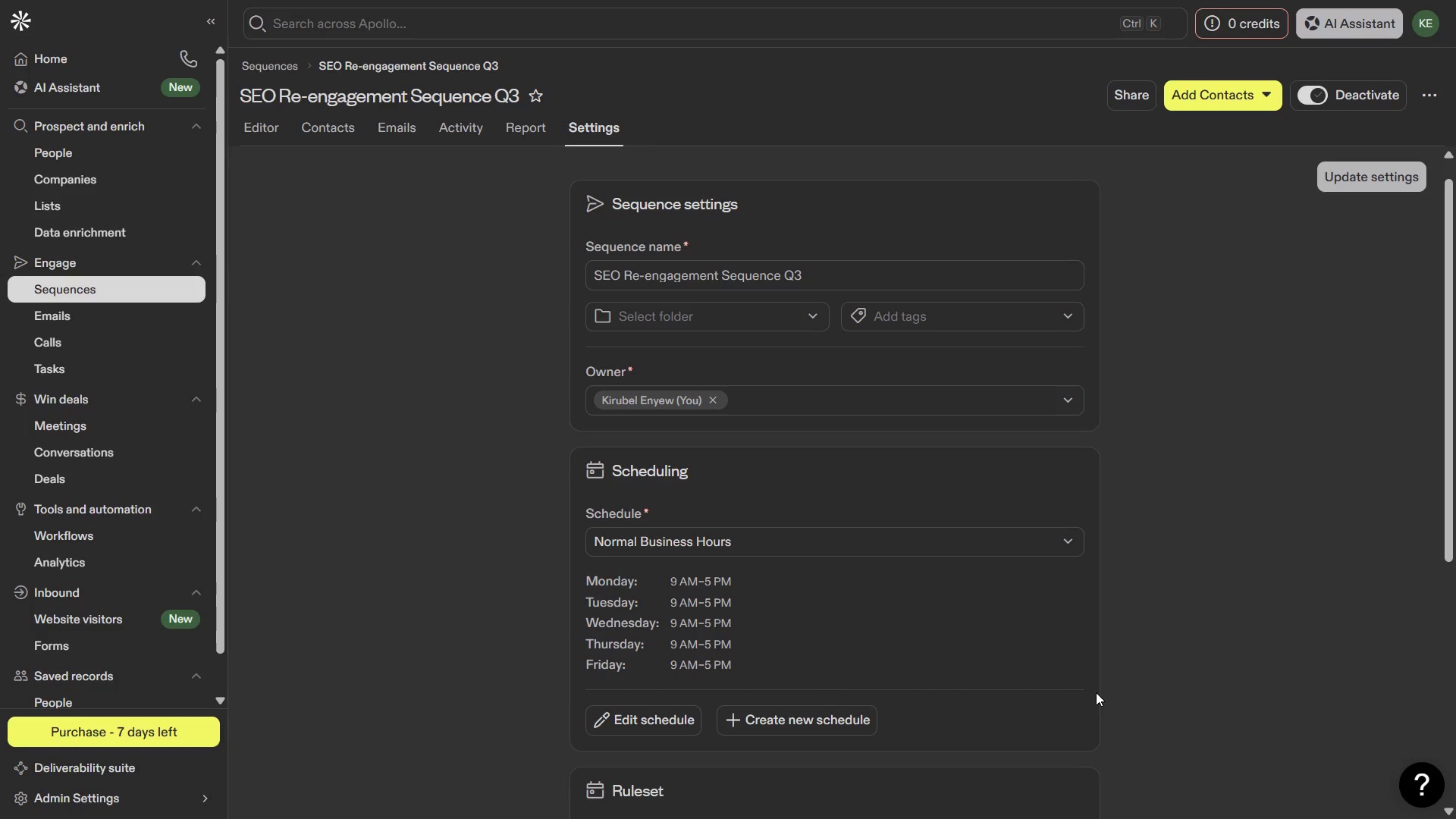 
key(Meta+MetaLeft)
 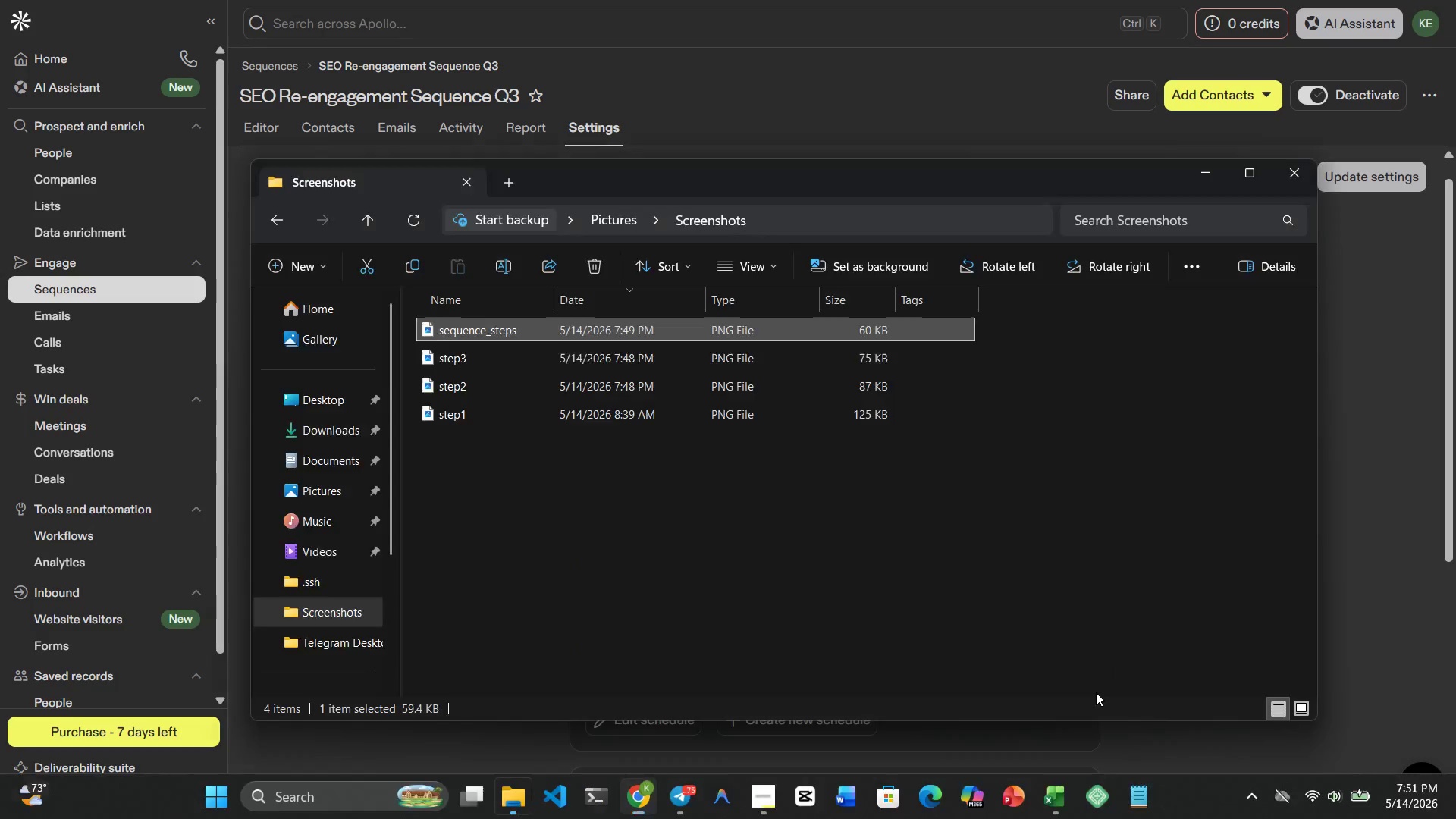 
key(Meta+1)
 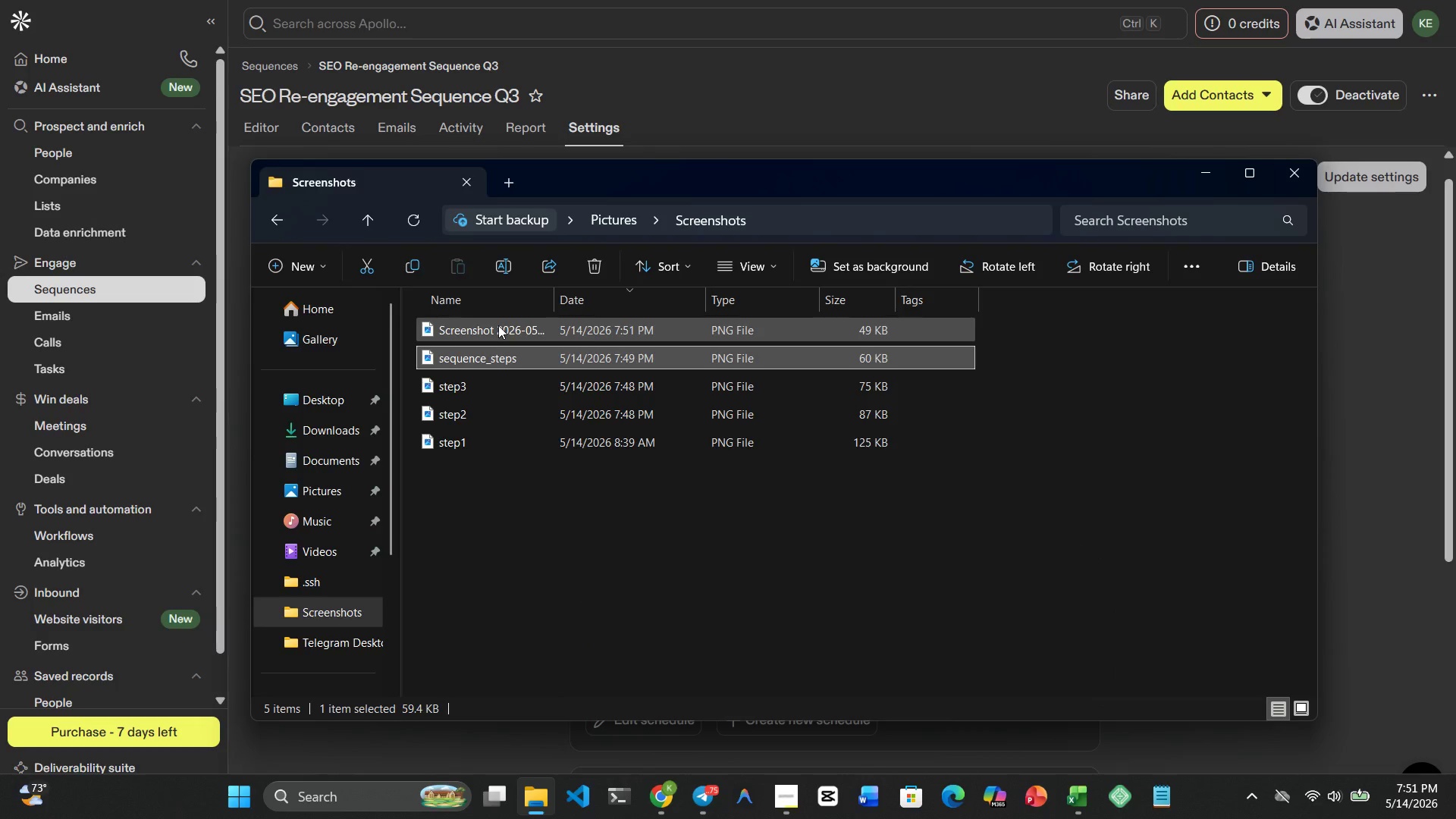 
left_click([498, 325])
 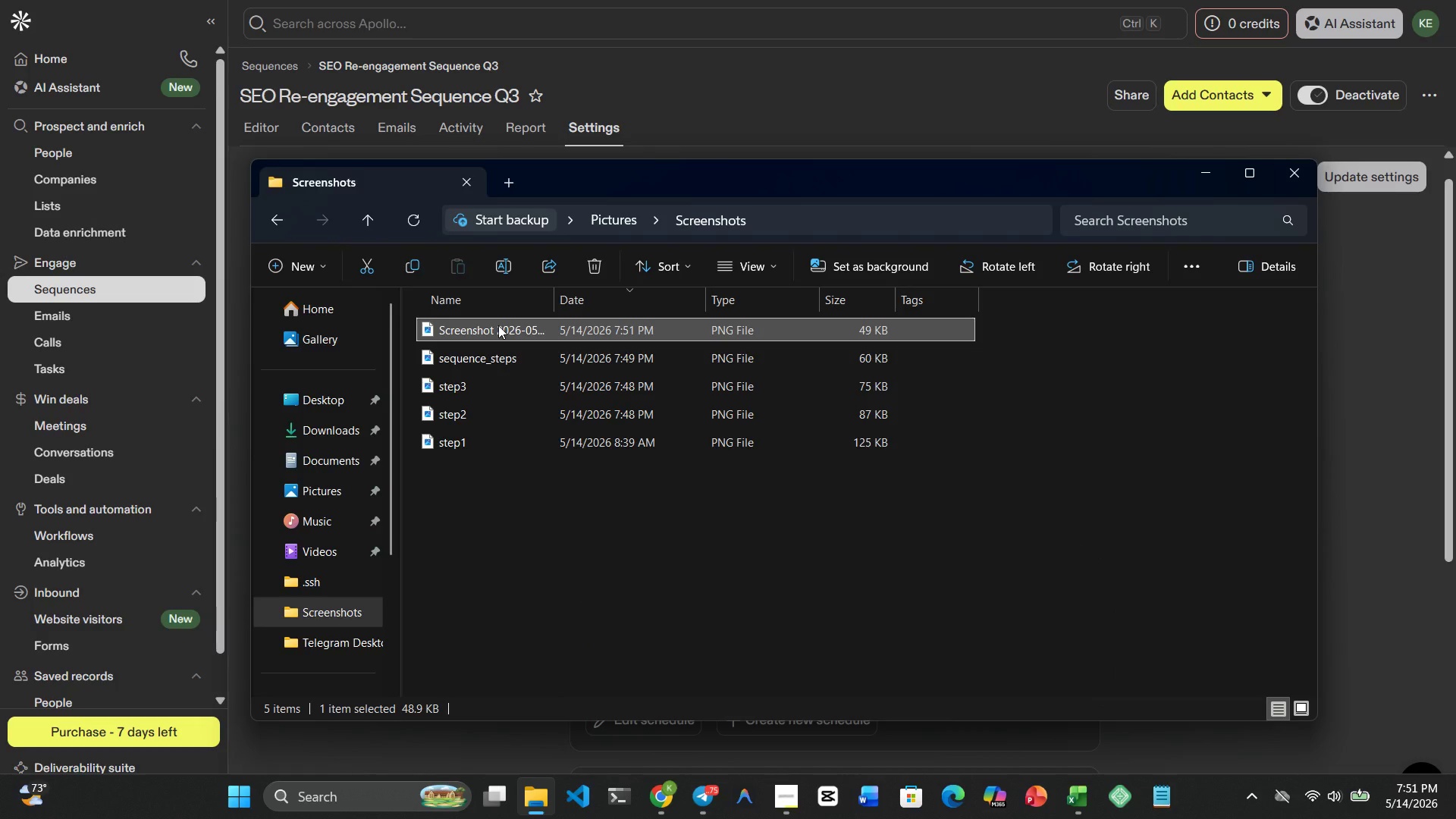 
right_click([498, 325])
 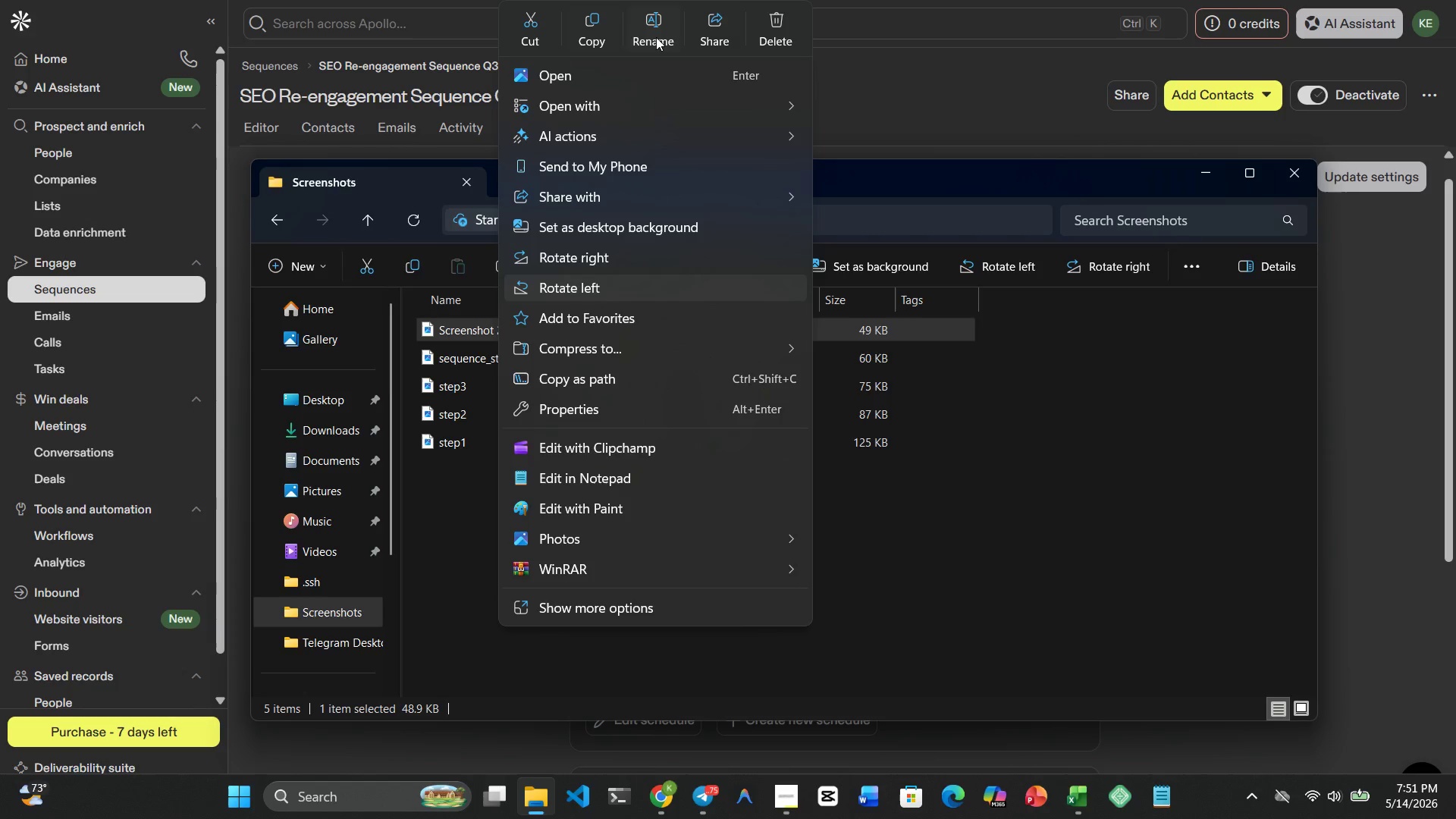 
left_click([659, 36])
 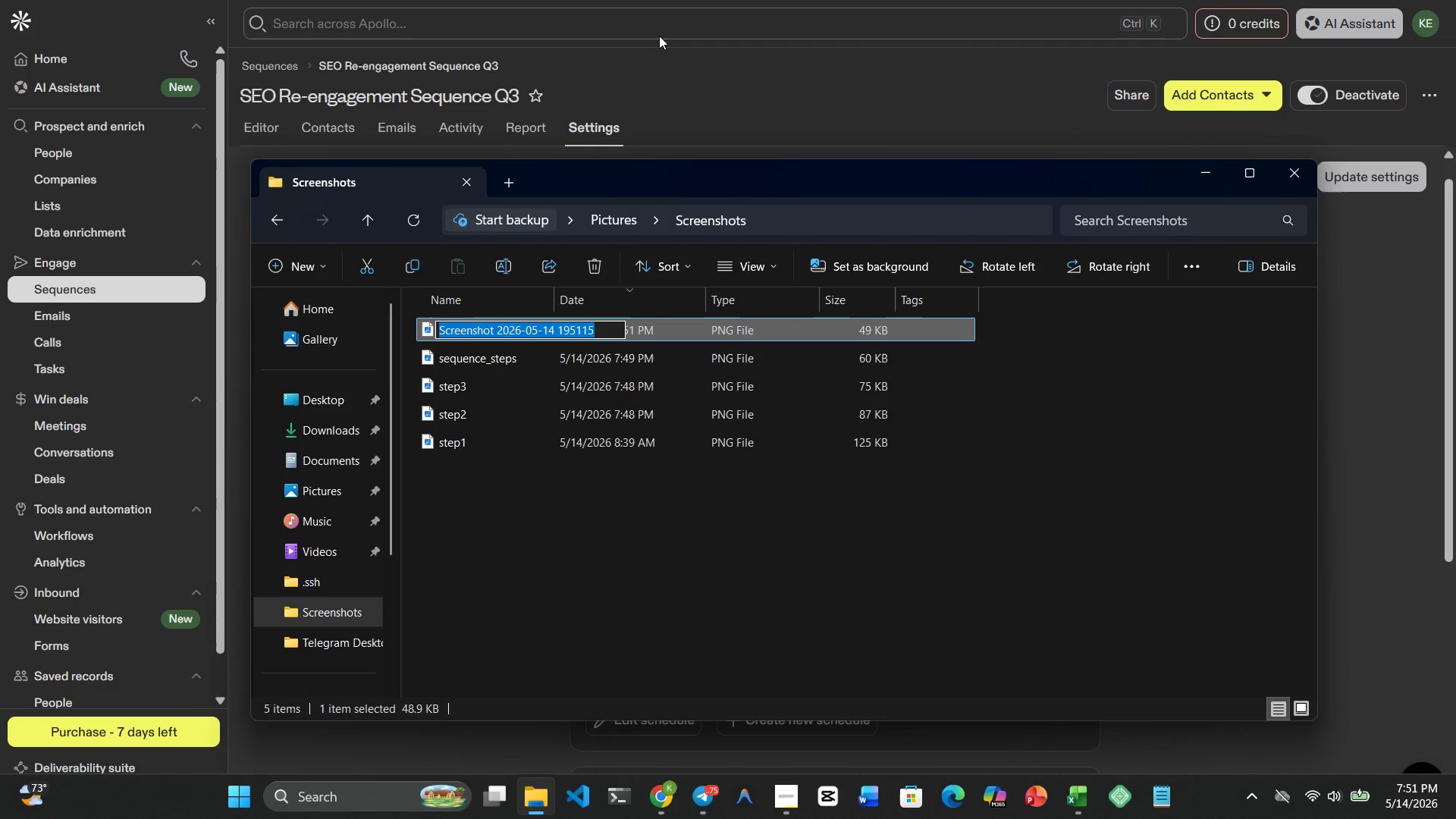 
type(schedue=)
key(Backspace)
key(Backspace)
key(Backspace)
key(Backspace)
key(Backspace)
key(Backspace)
key(Backspace)
type(equence_schedue)
key(Backspace)
type(le)
 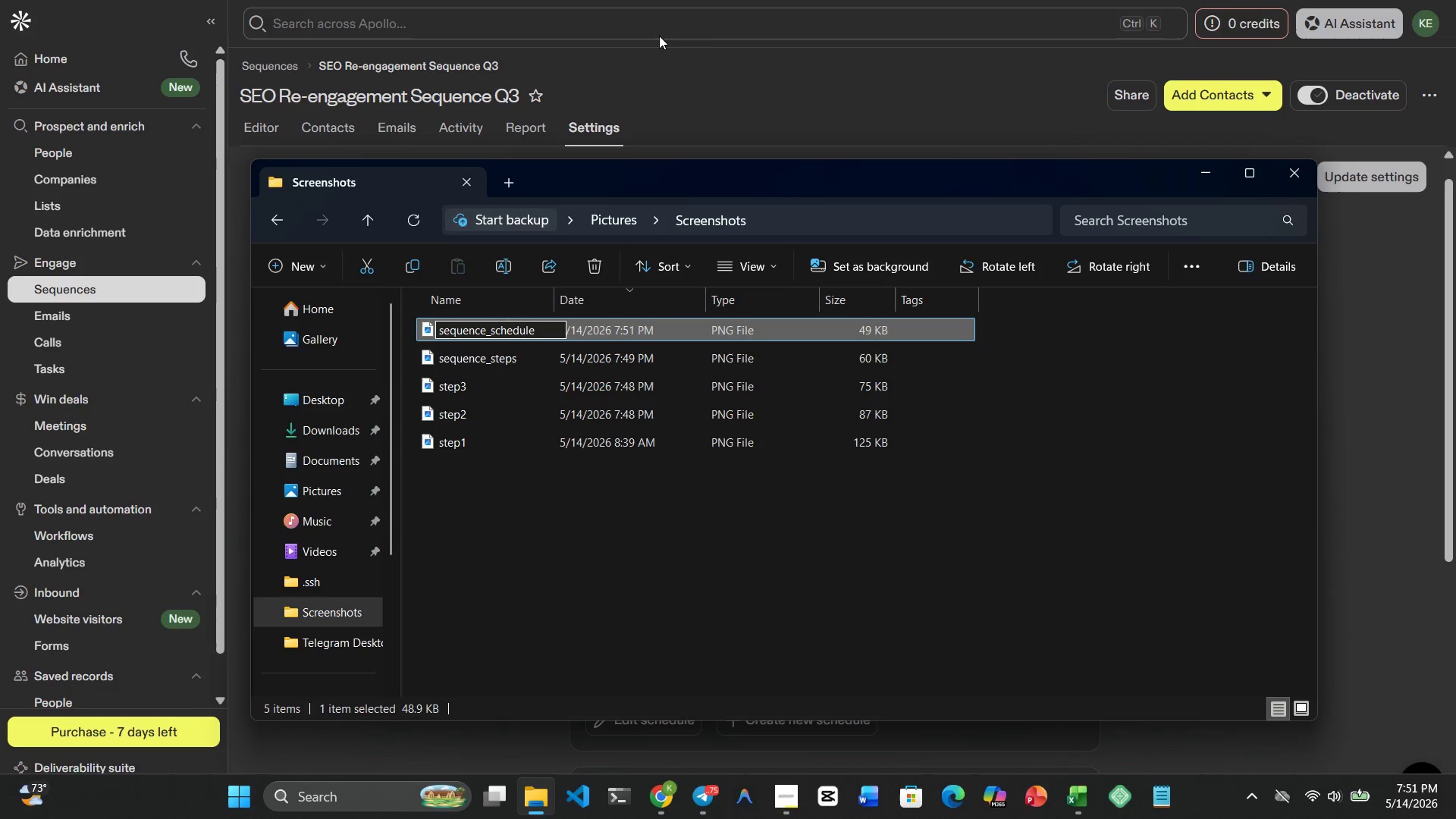 
key(Enter)
 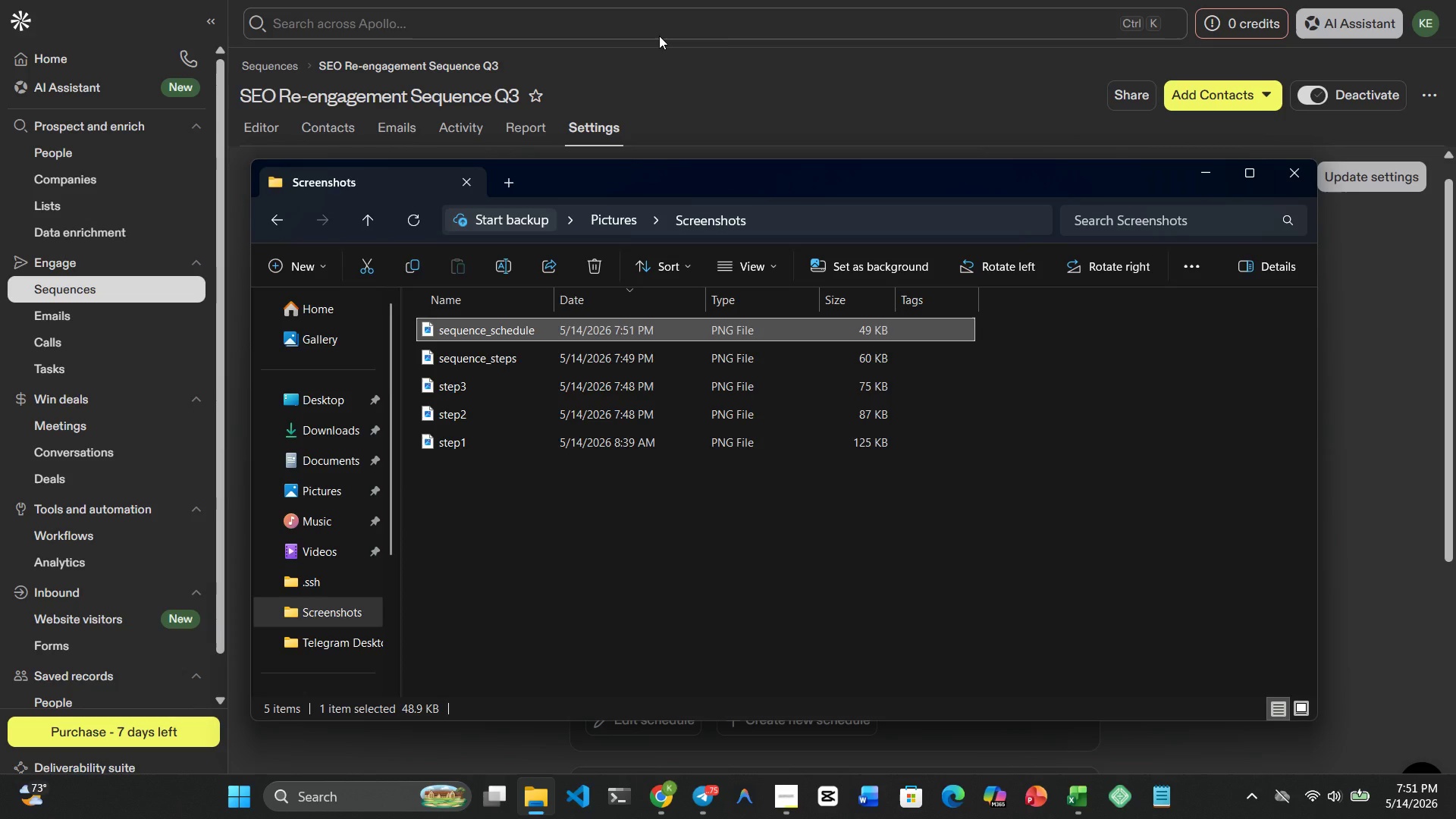 
hold_key(key=MetaLeft, duration=0.55)